 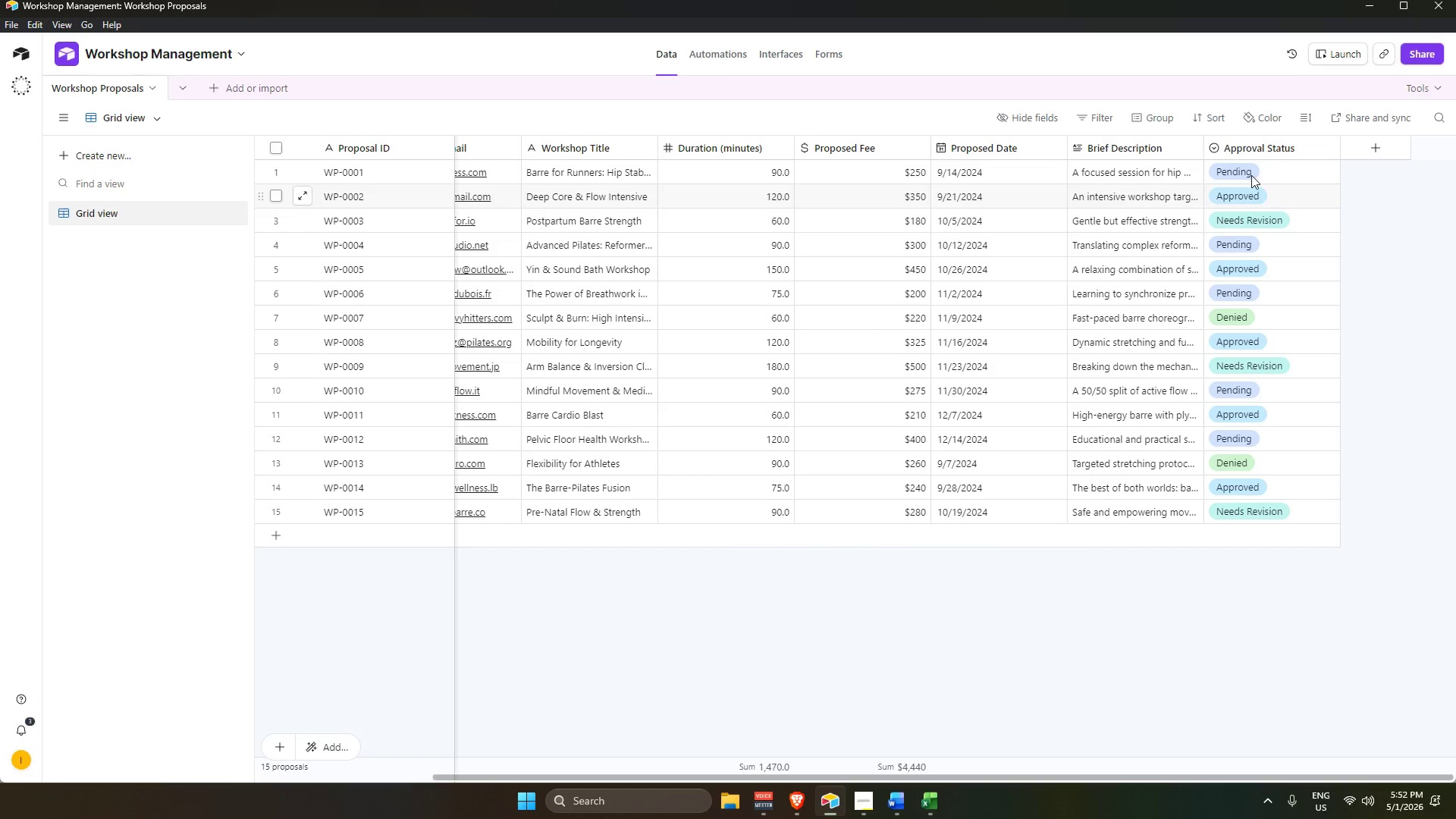 
double_click([771, 57])
 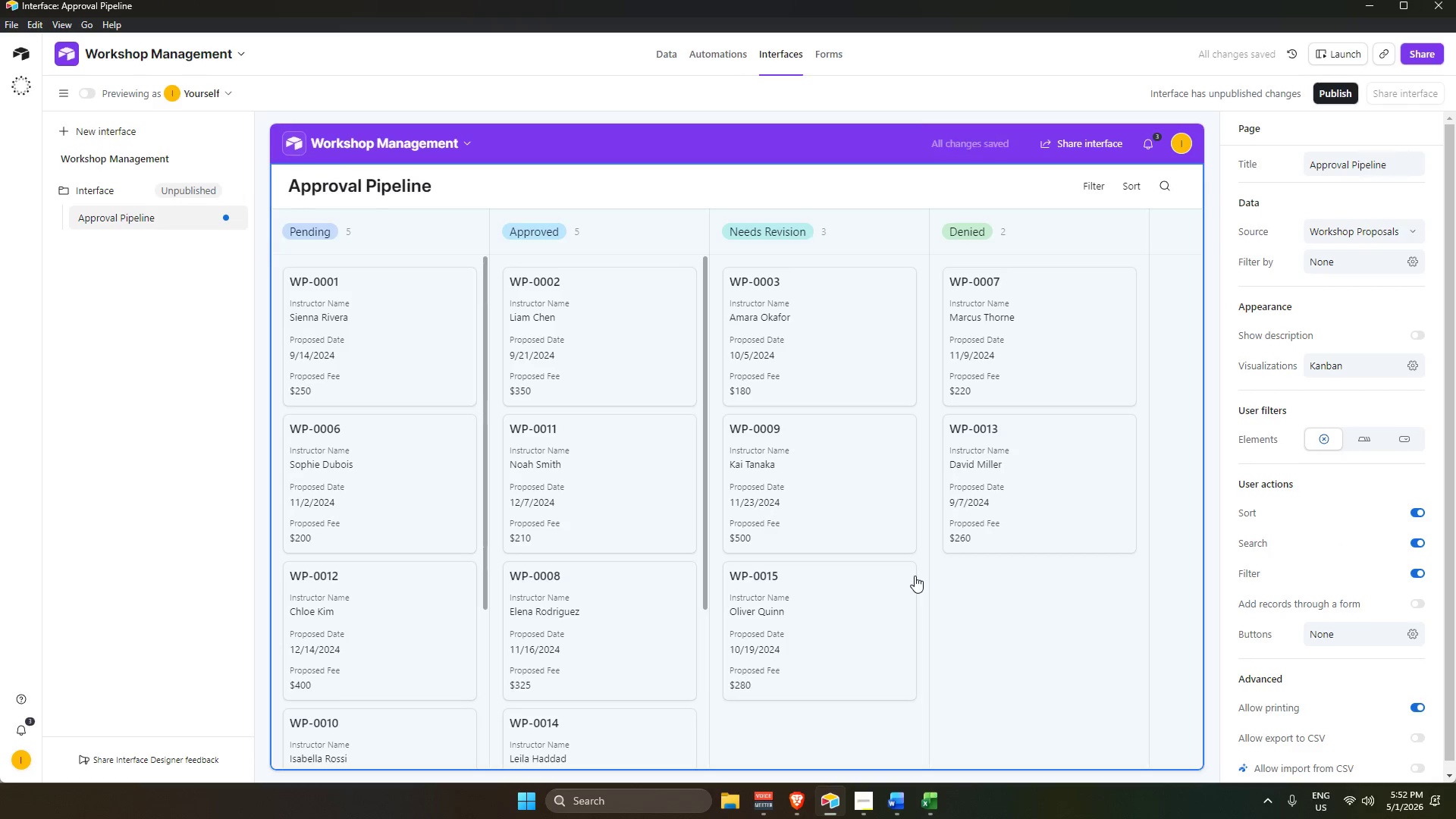 
left_click([1074, 649])
 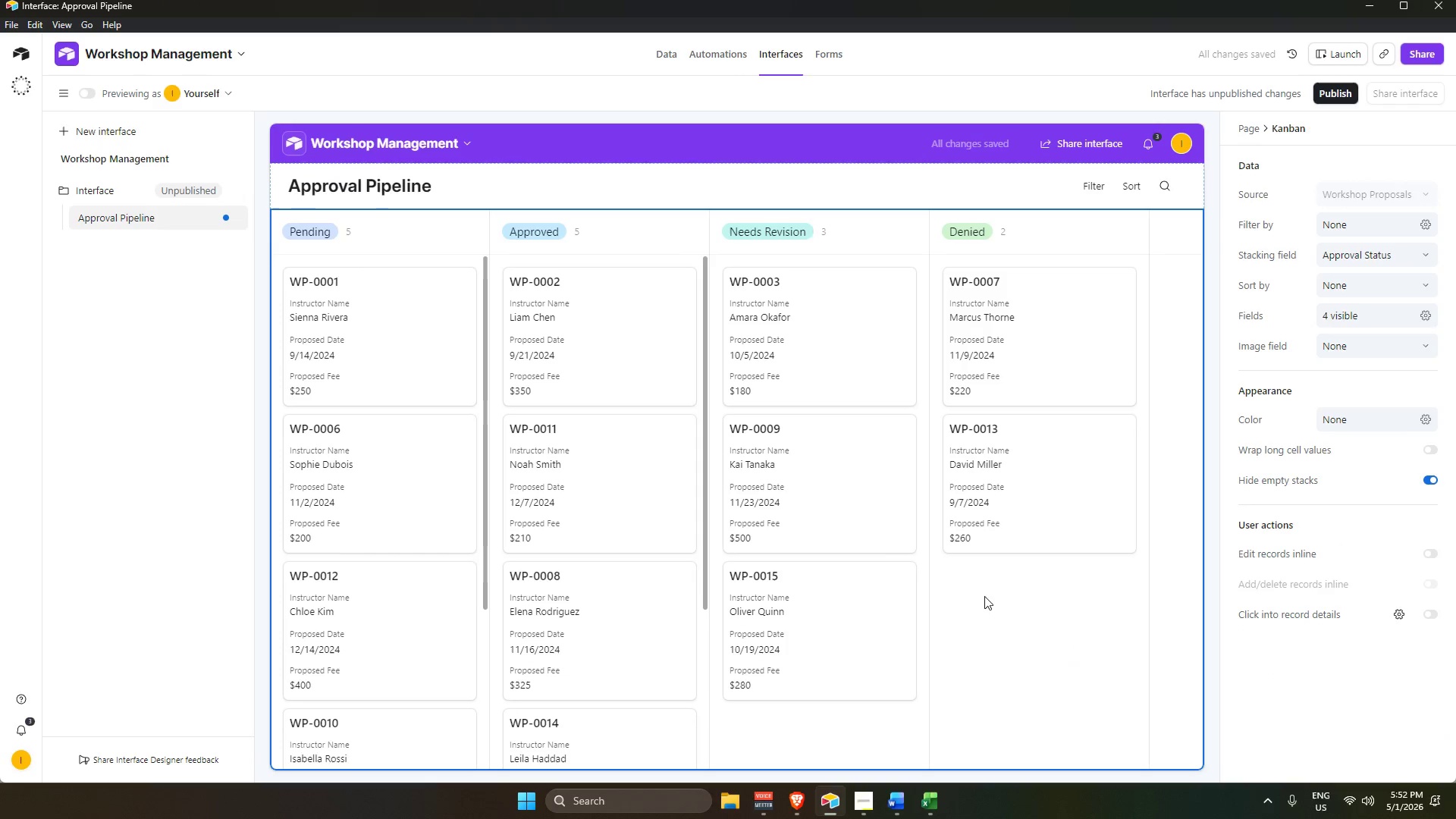 
scroll: coordinate [787, 461], scroll_direction: down, amount: 4.0
 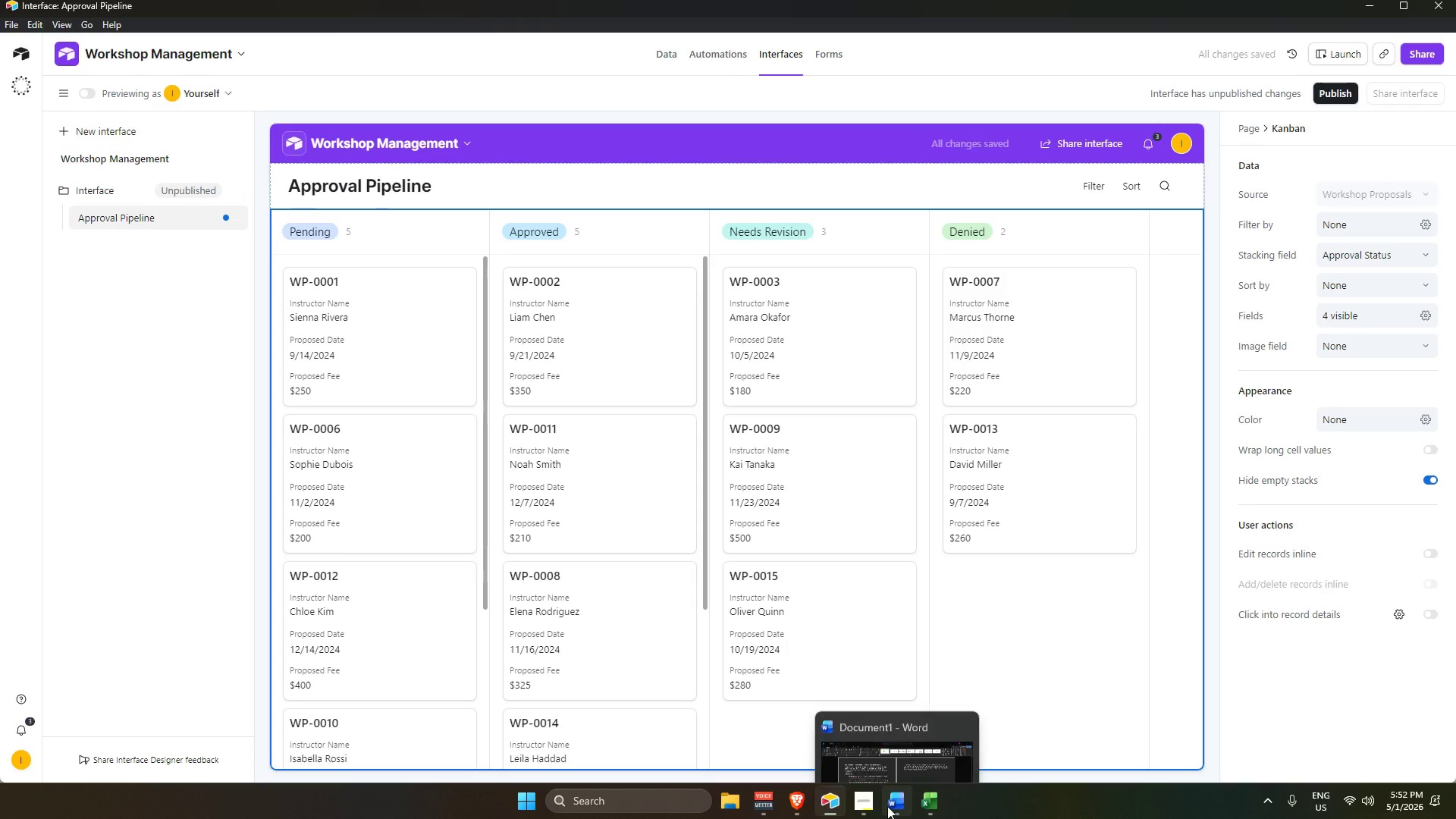 
left_click([895, 801])
 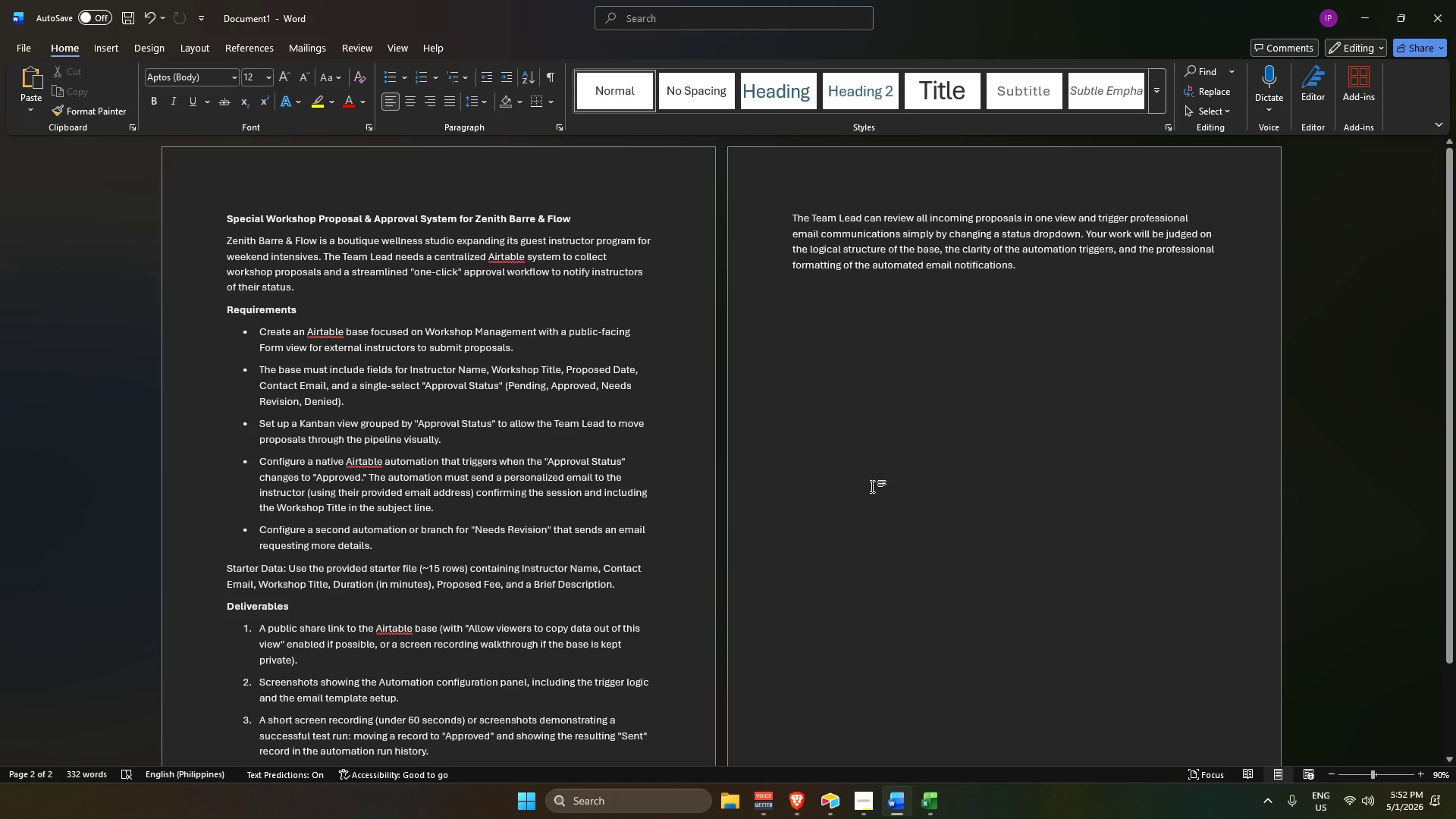 
scroll: coordinate [871, 532], scroll_direction: down, amount: 4.0
 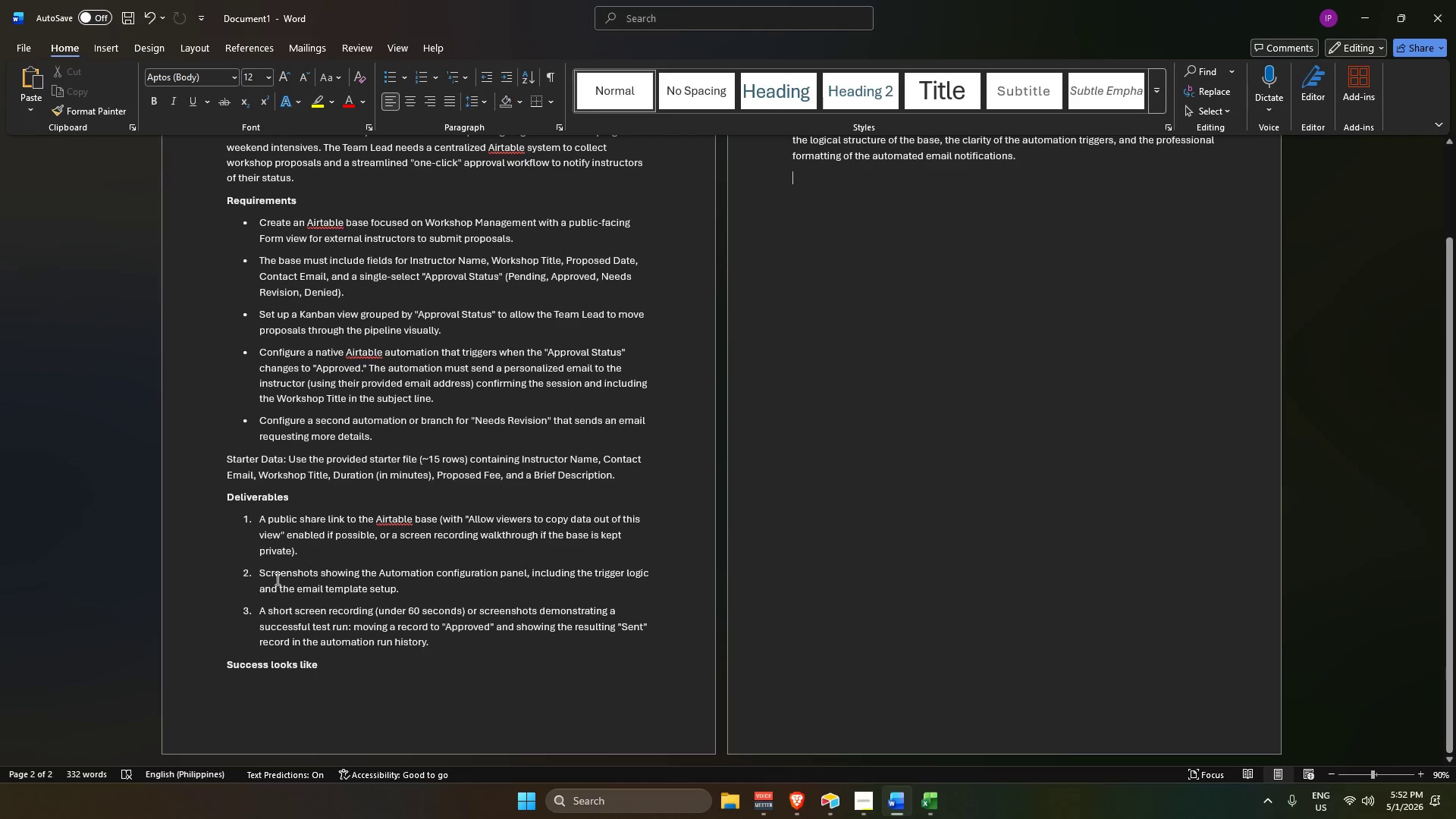 
left_click_drag(start_coordinate=[255, 575], to_coordinate=[407, 598])
 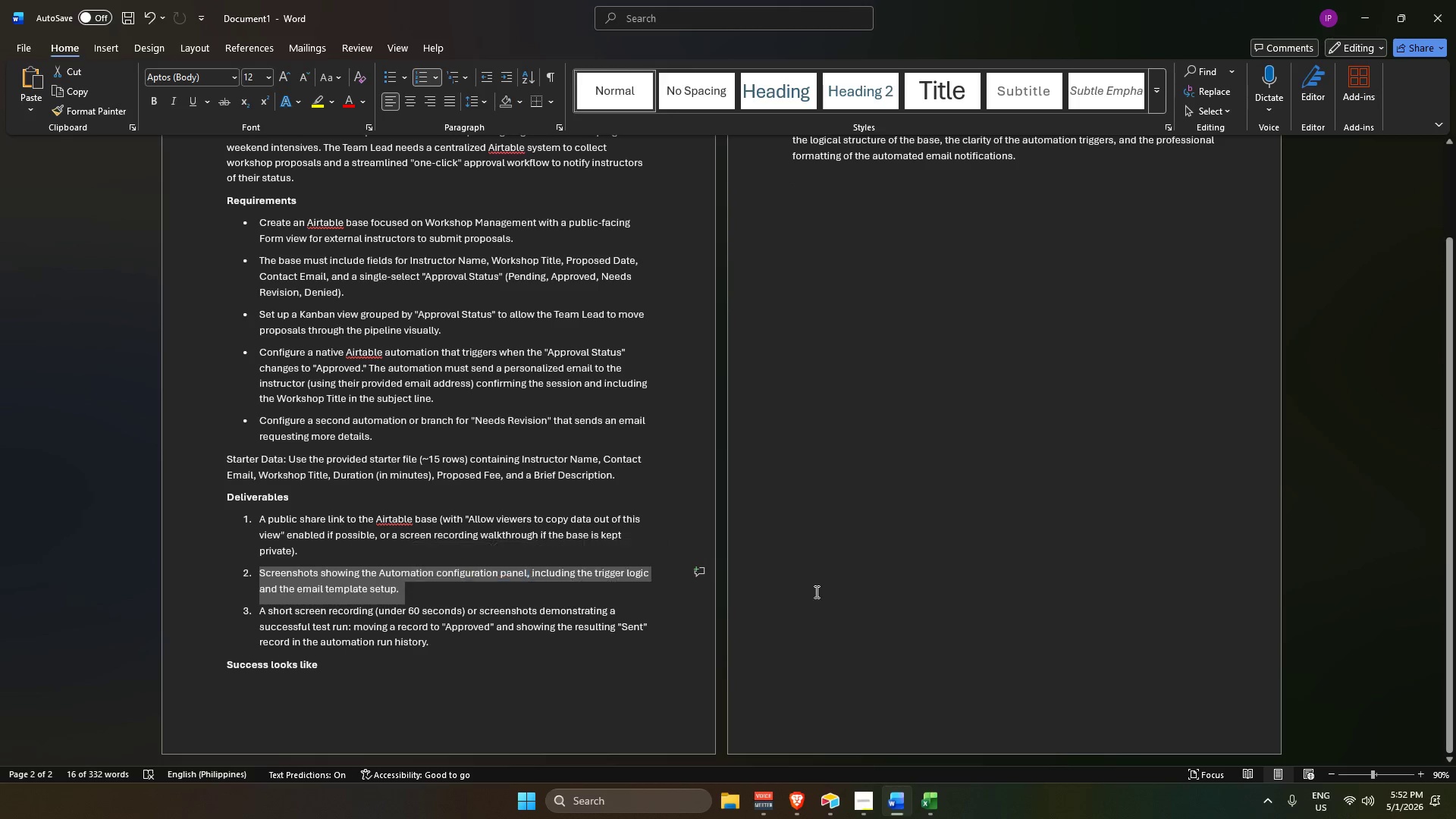 
left_click([919, 522])
 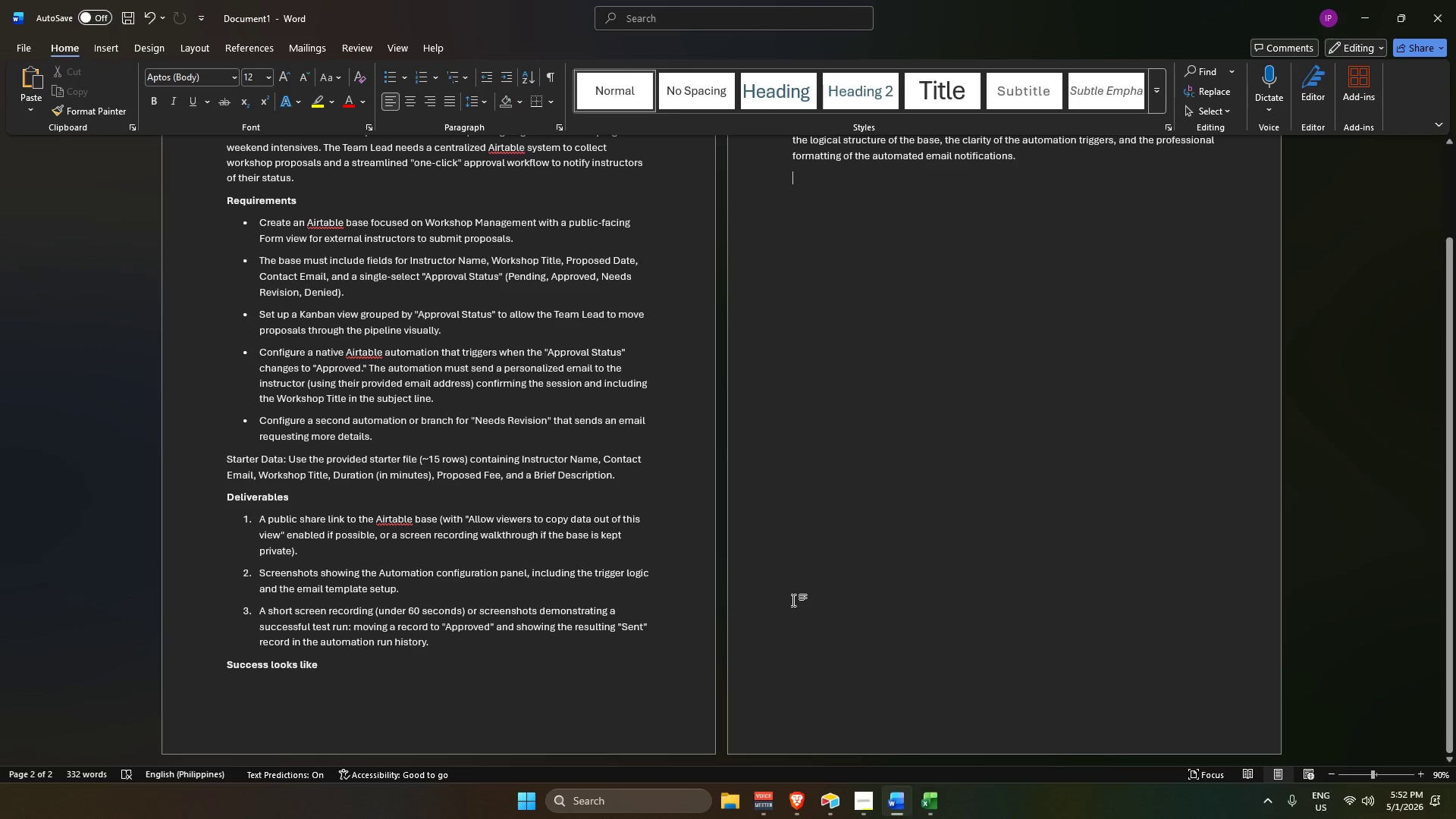 
wait(8.58)
 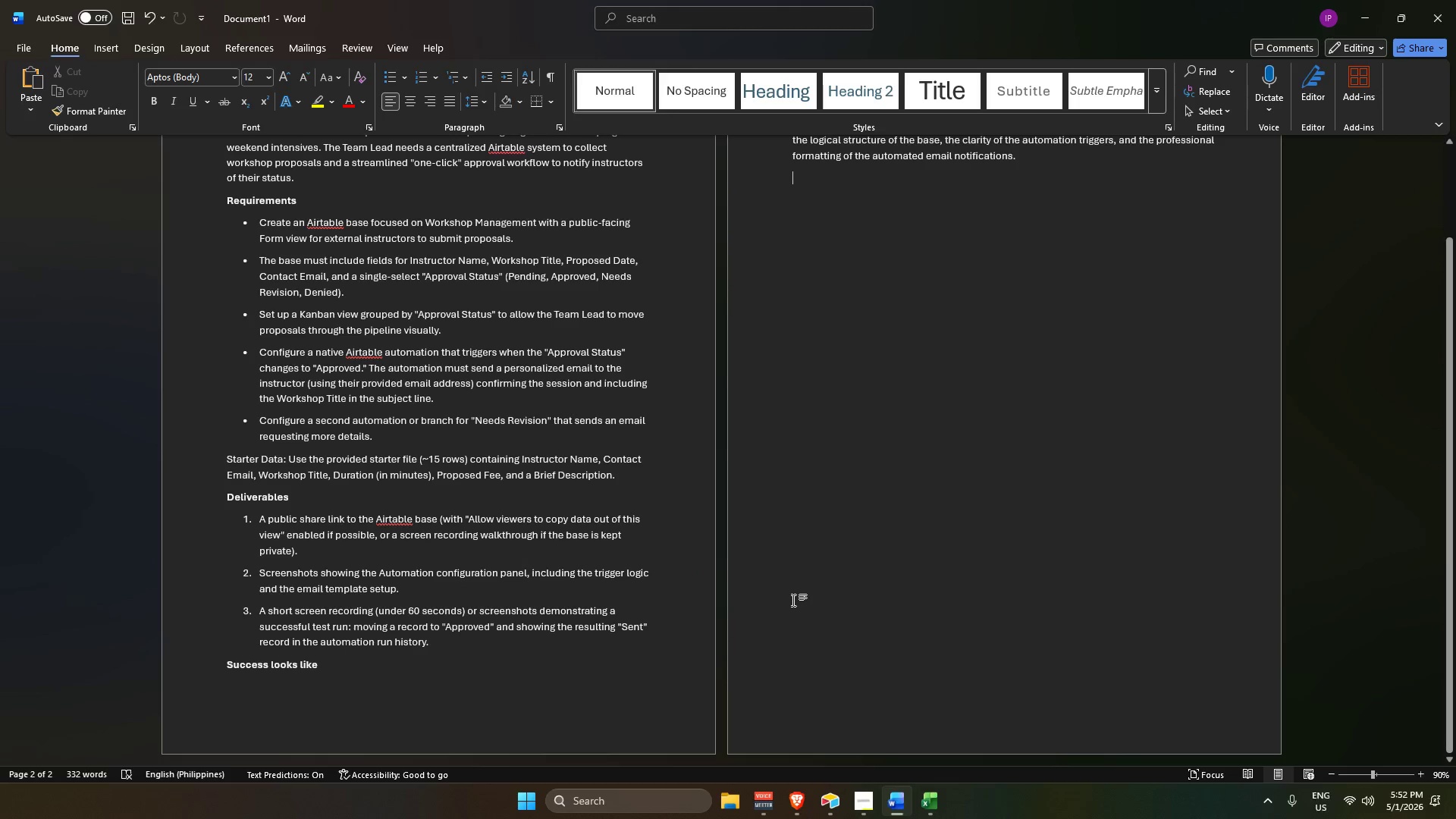 
hold_key(key=ControlLeft, duration=0.41)
scroll: coordinate [843, 598], scroll_direction: up, amount: 2.0
 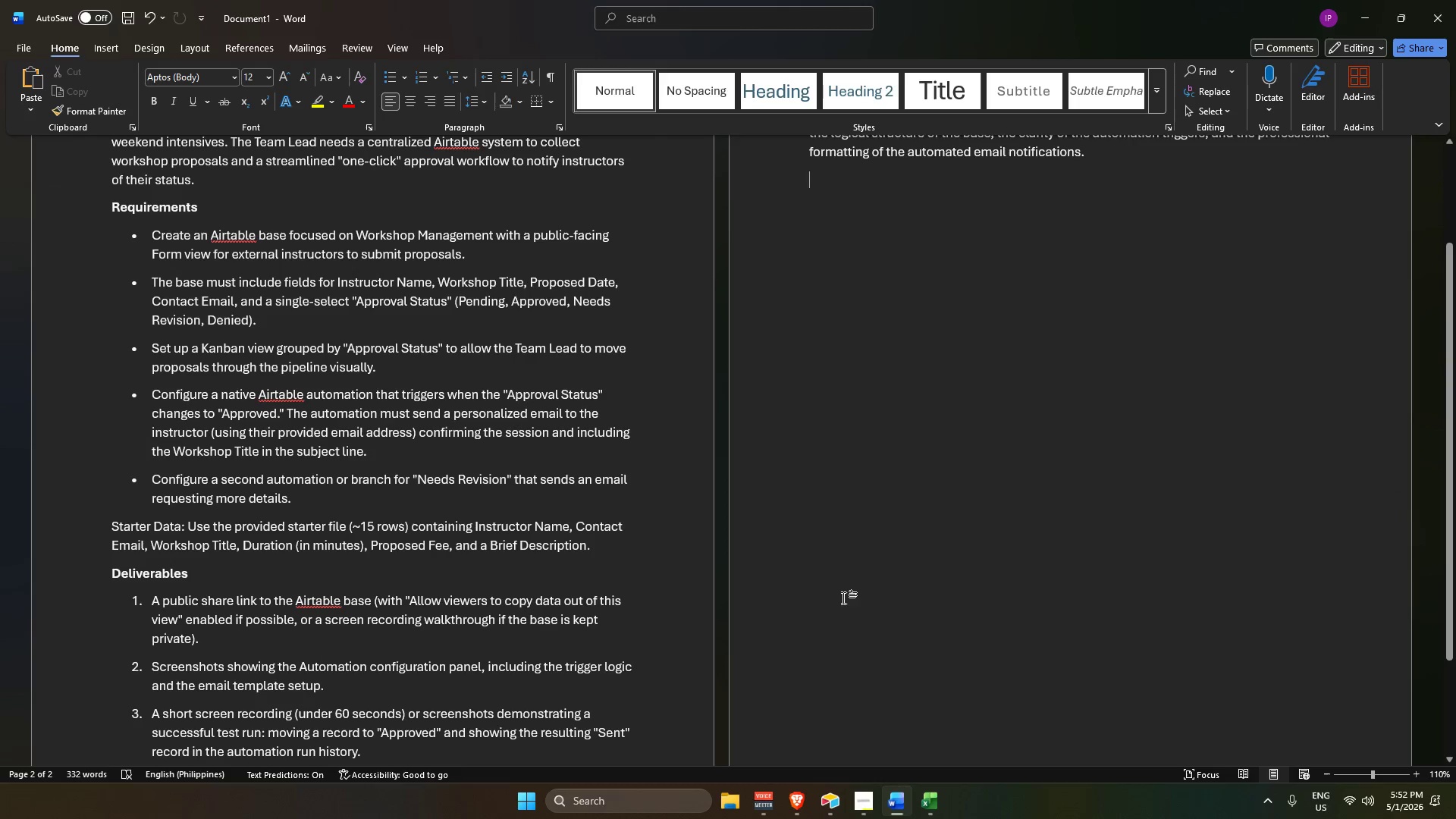 
hold_key(key=ControlLeft, duration=0.44)
scroll: coordinate [836, 595], scroll_direction: up, amount: 16.0
 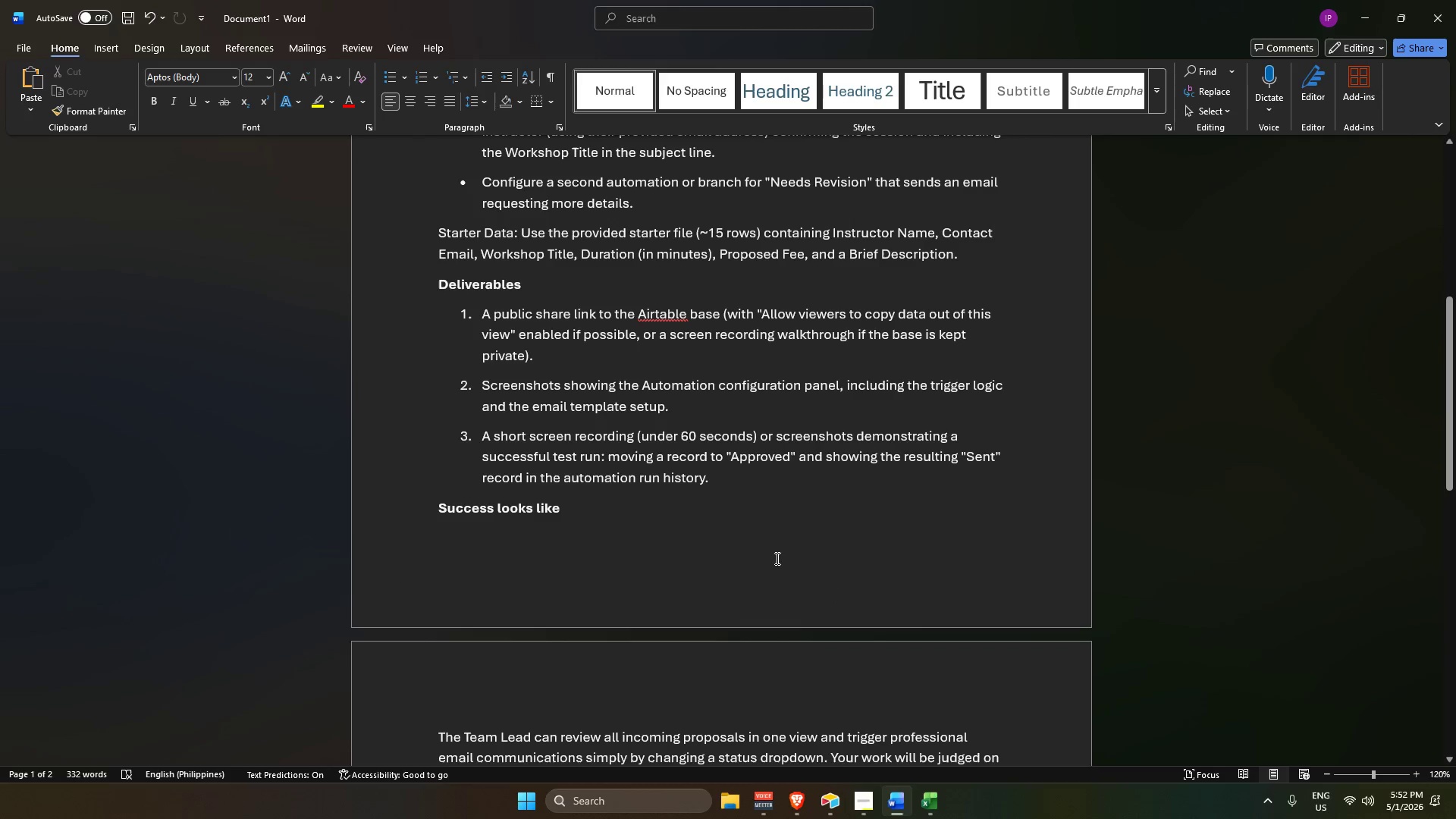 
scroll: coordinate [654, 356], scroll_direction: down, amount: 3.0
 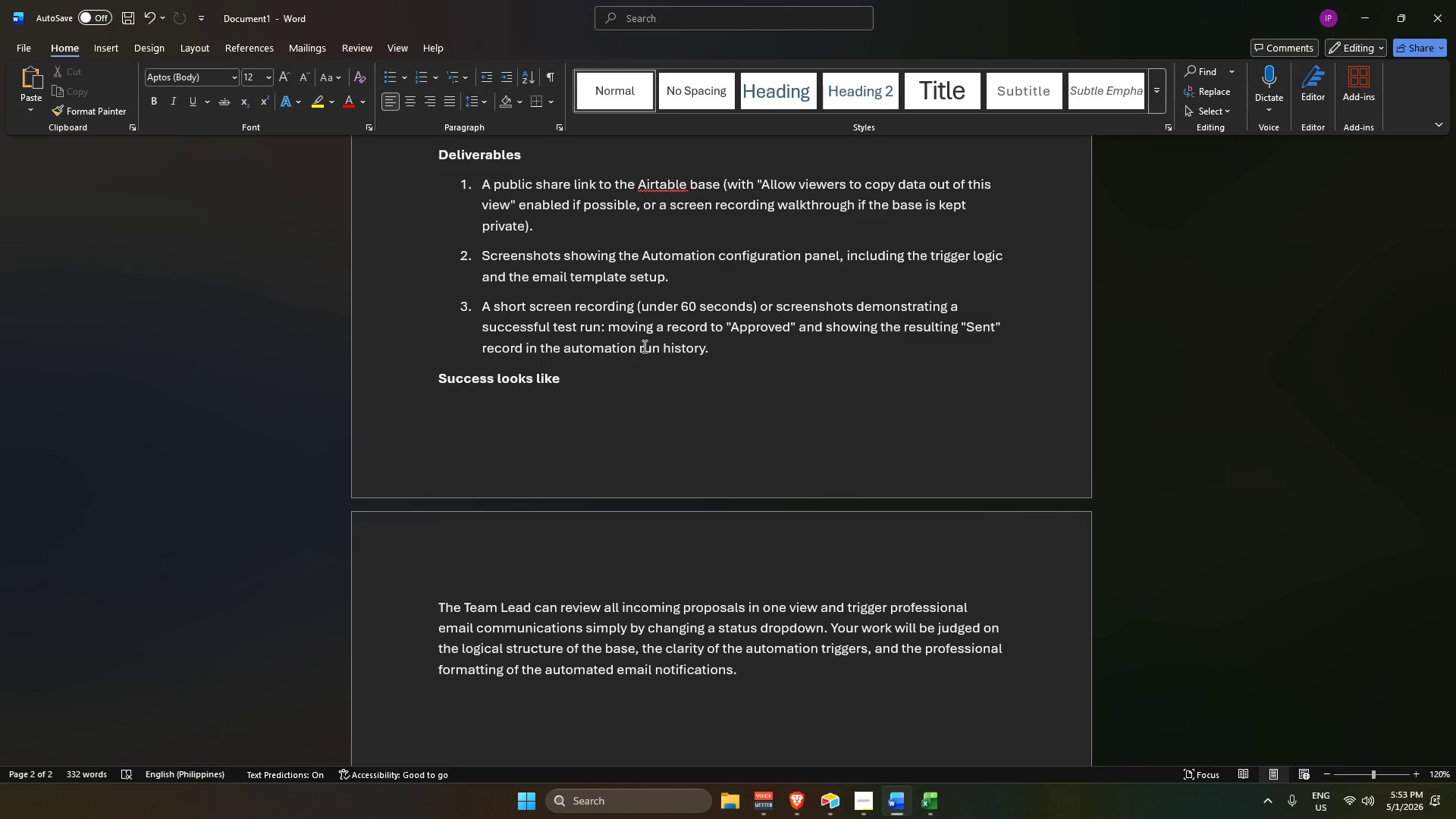 
wait(39.63)
 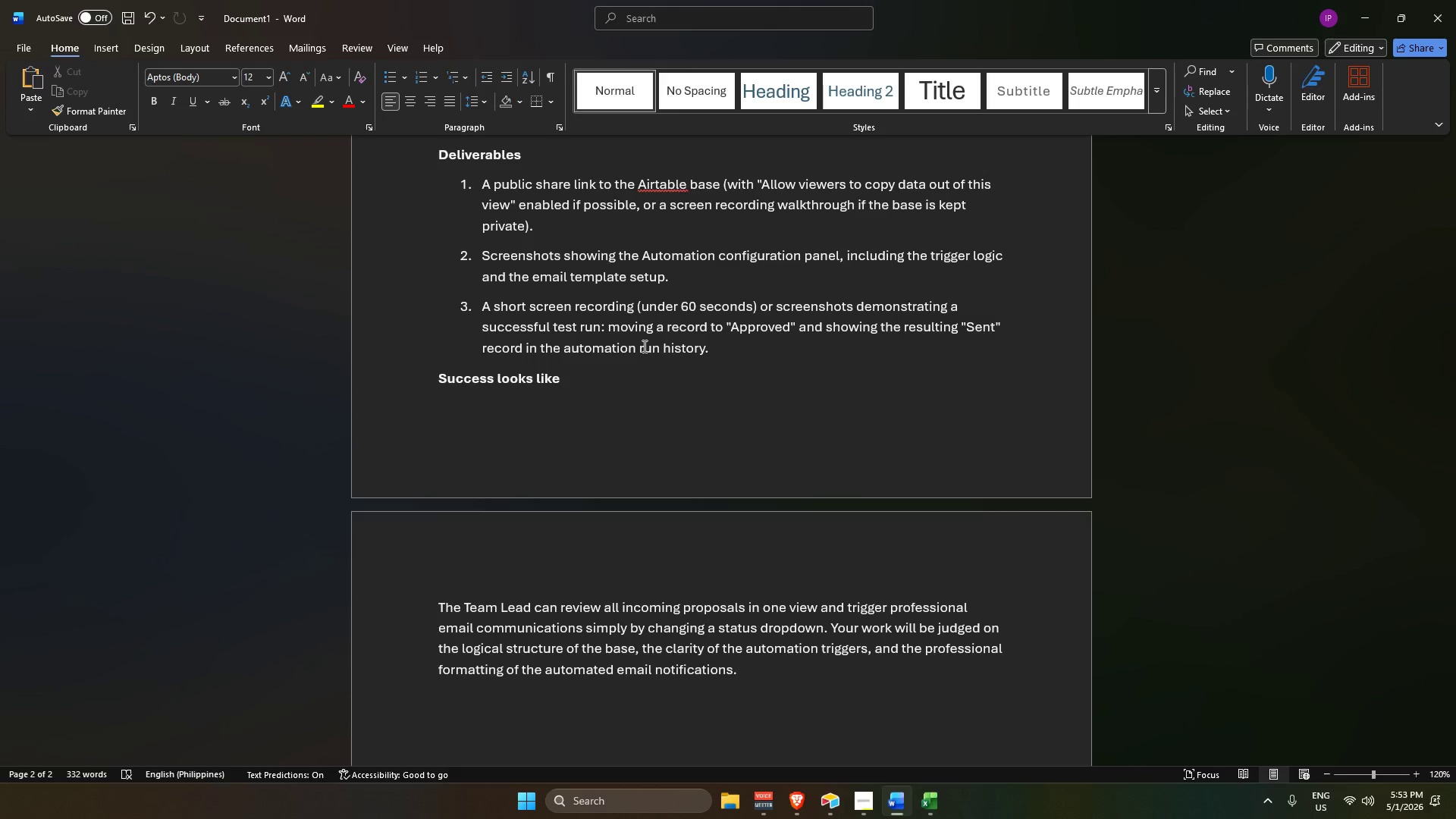 
scroll: coordinate [932, 454], scroll_direction: up, amount: 3.0
 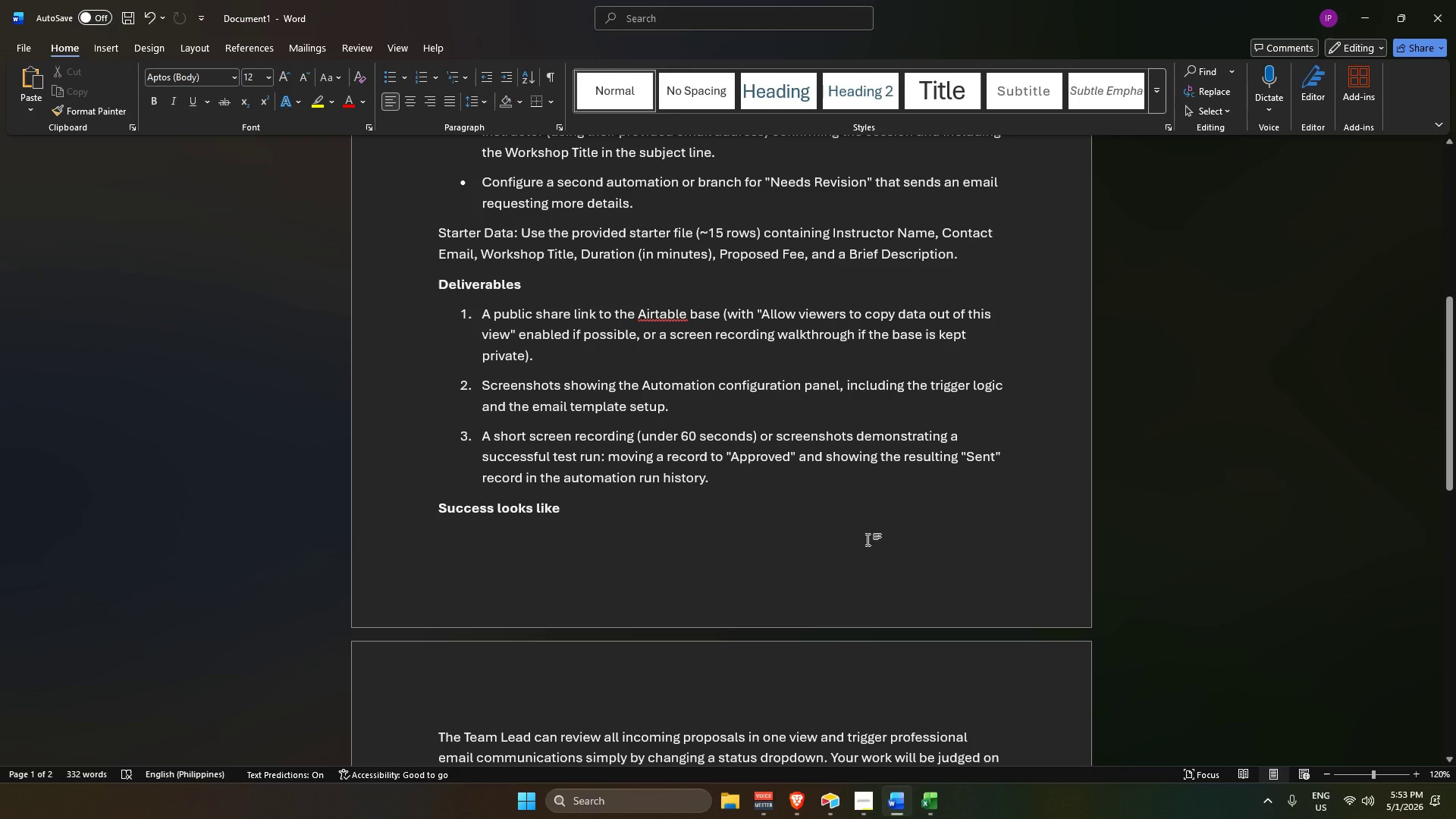 
wait(5.41)
 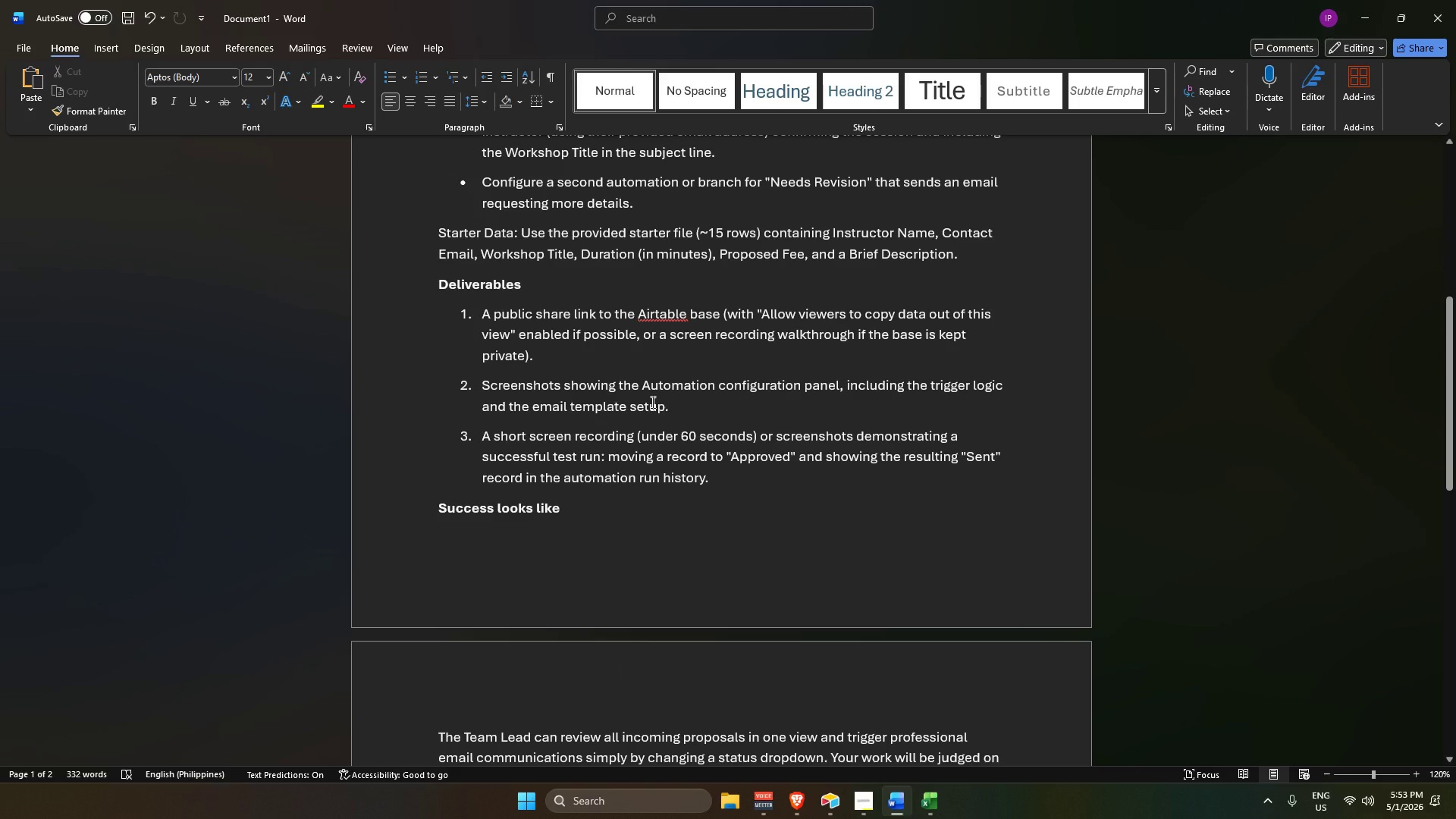 
mouse_move([871, 789])
 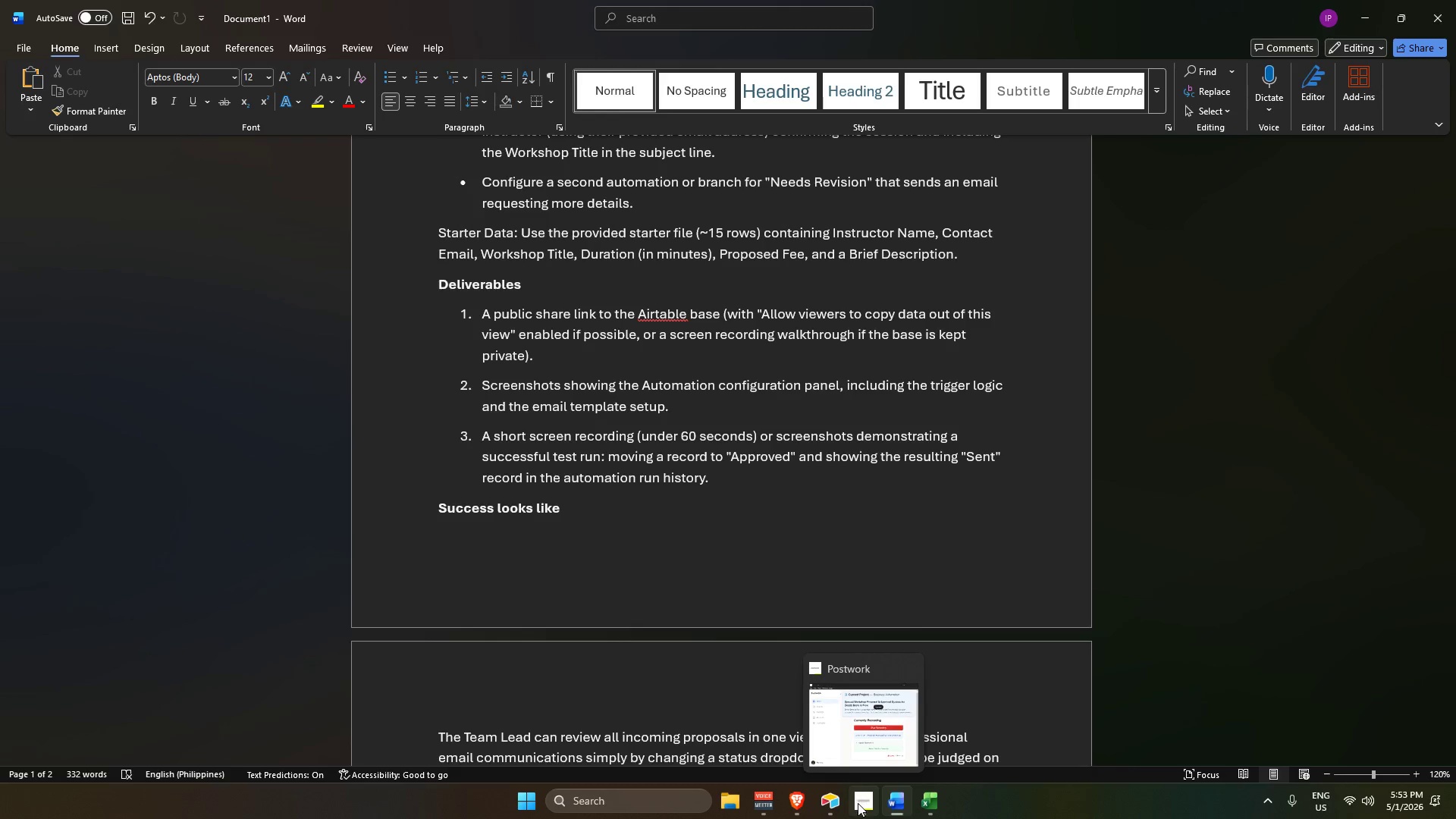 
left_click([827, 812])
 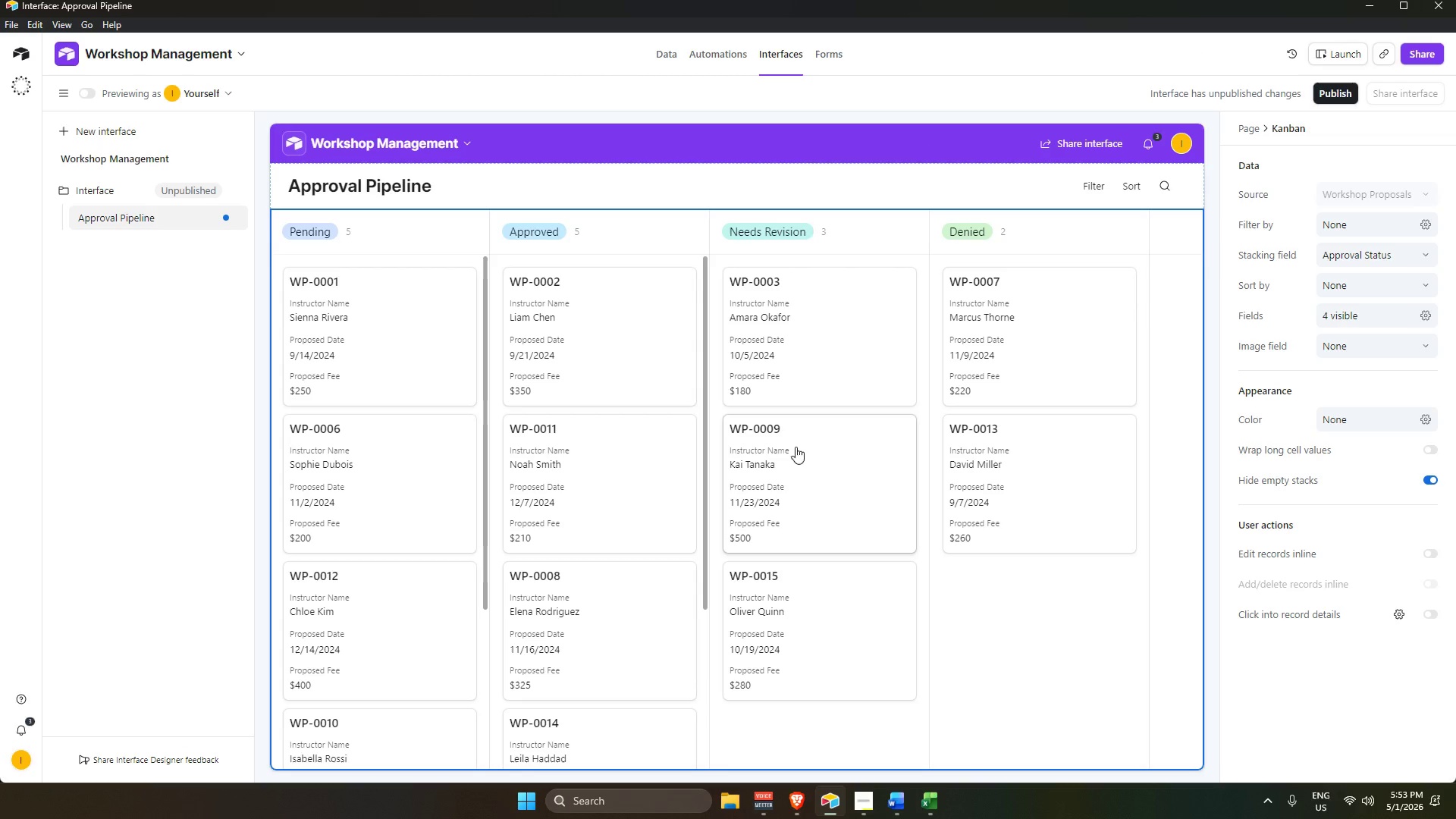 
scroll: coordinate [811, 468], scroll_direction: up, amount: 3.0
 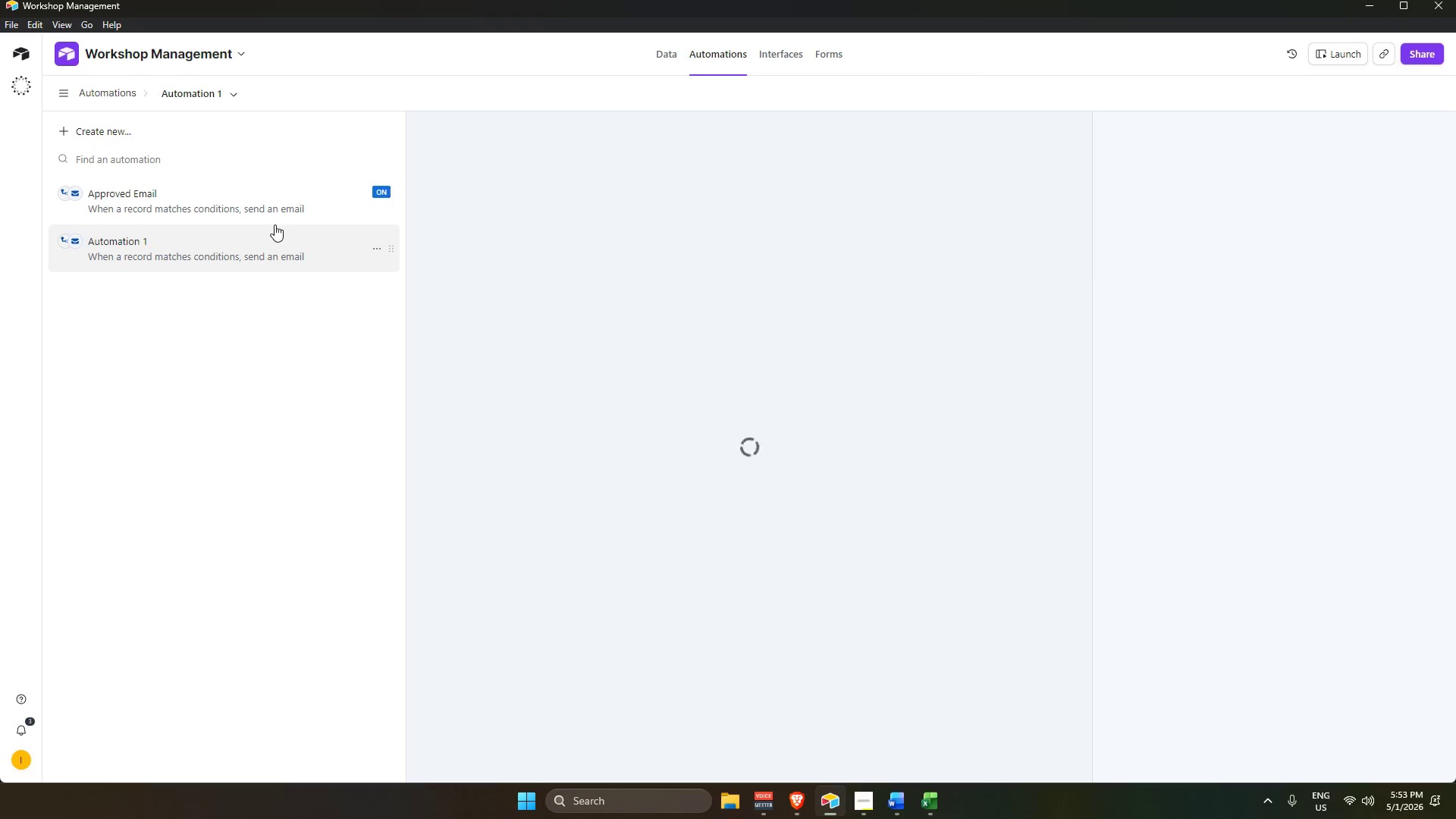 
left_click([826, 609])
 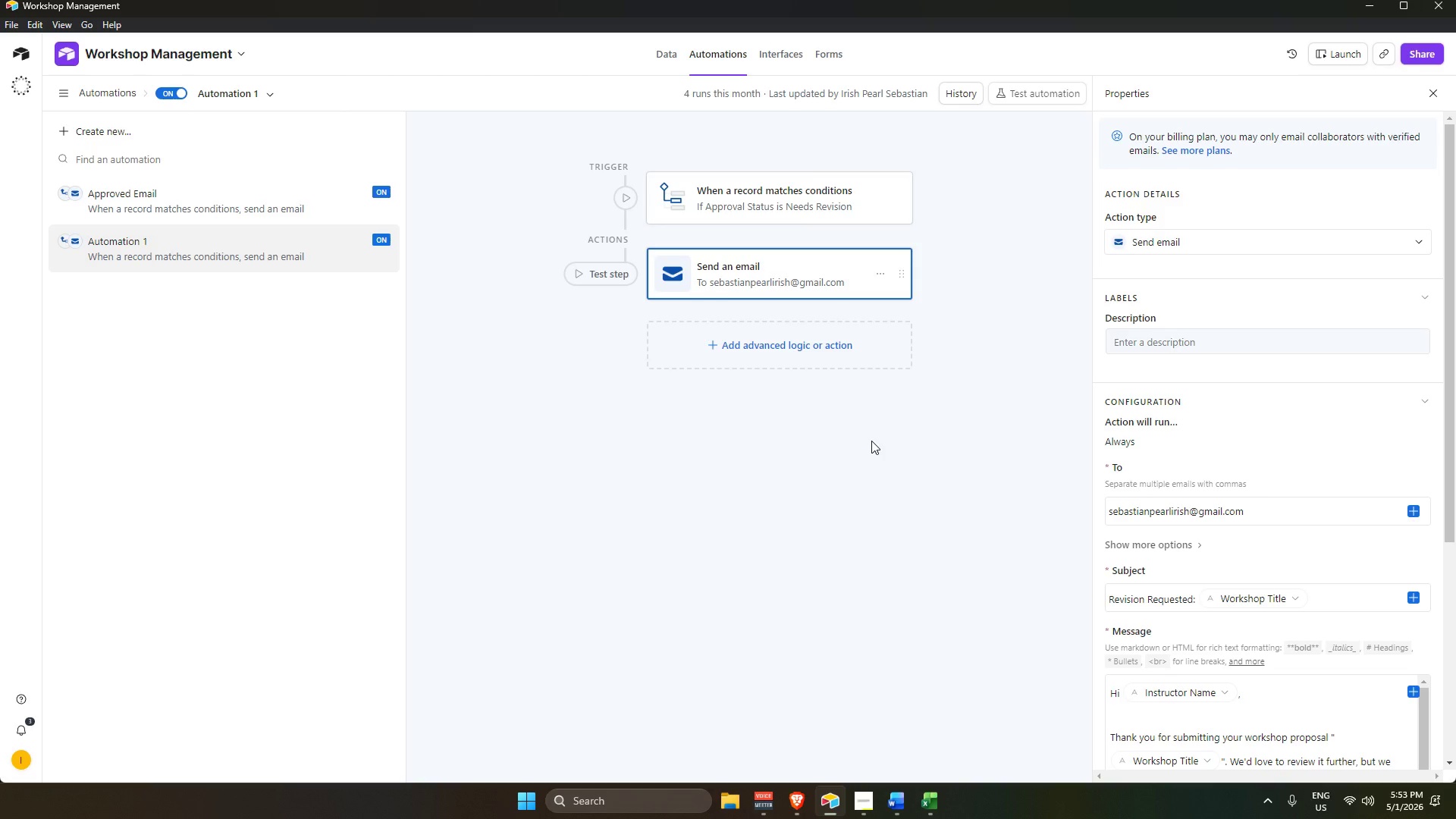 
scroll: coordinate [1307, 420], scroll_direction: down, amount: 6.0
 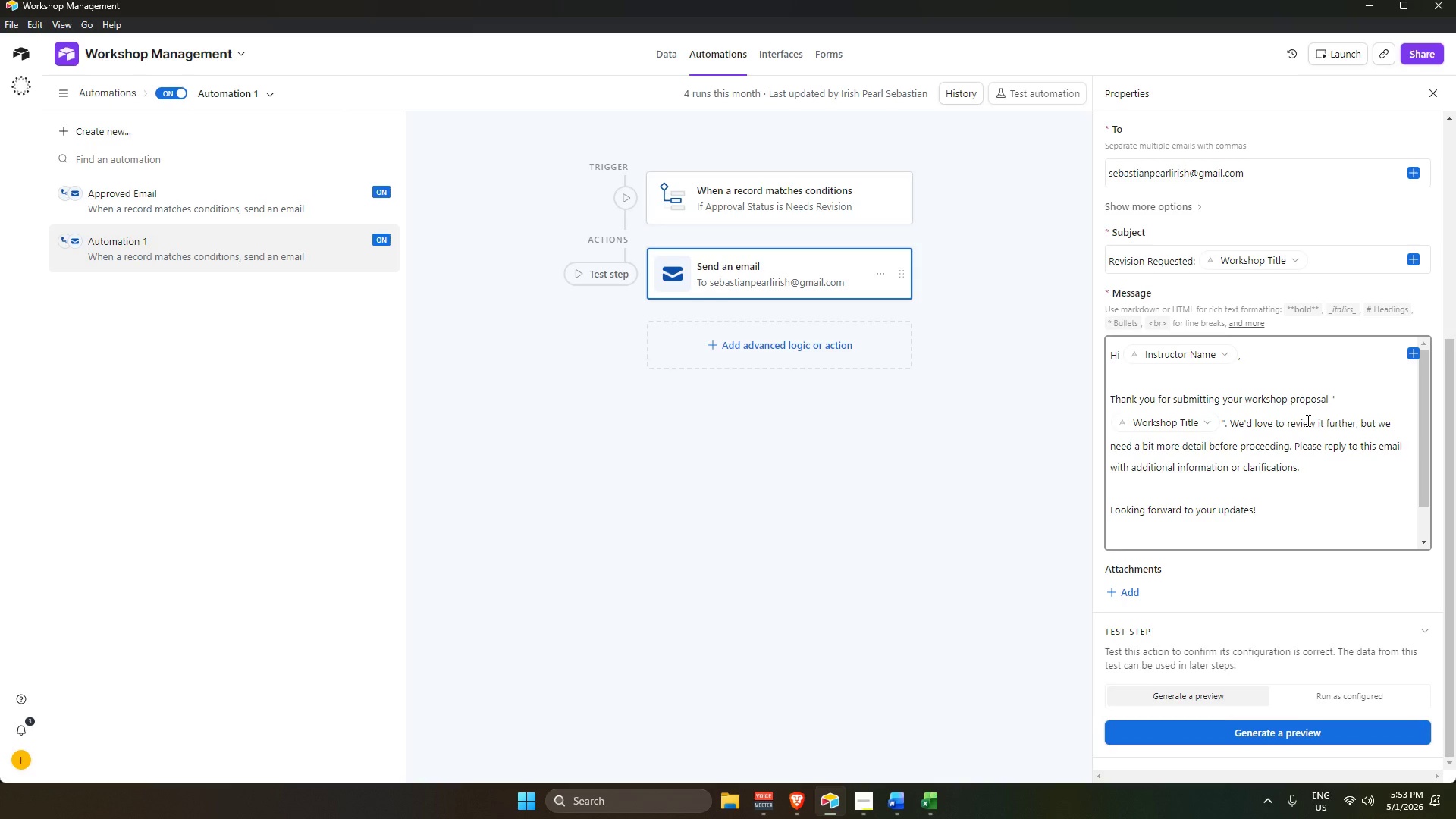 
scroll: coordinate [1307, 420], scroll_direction: up, amount: 1.0
 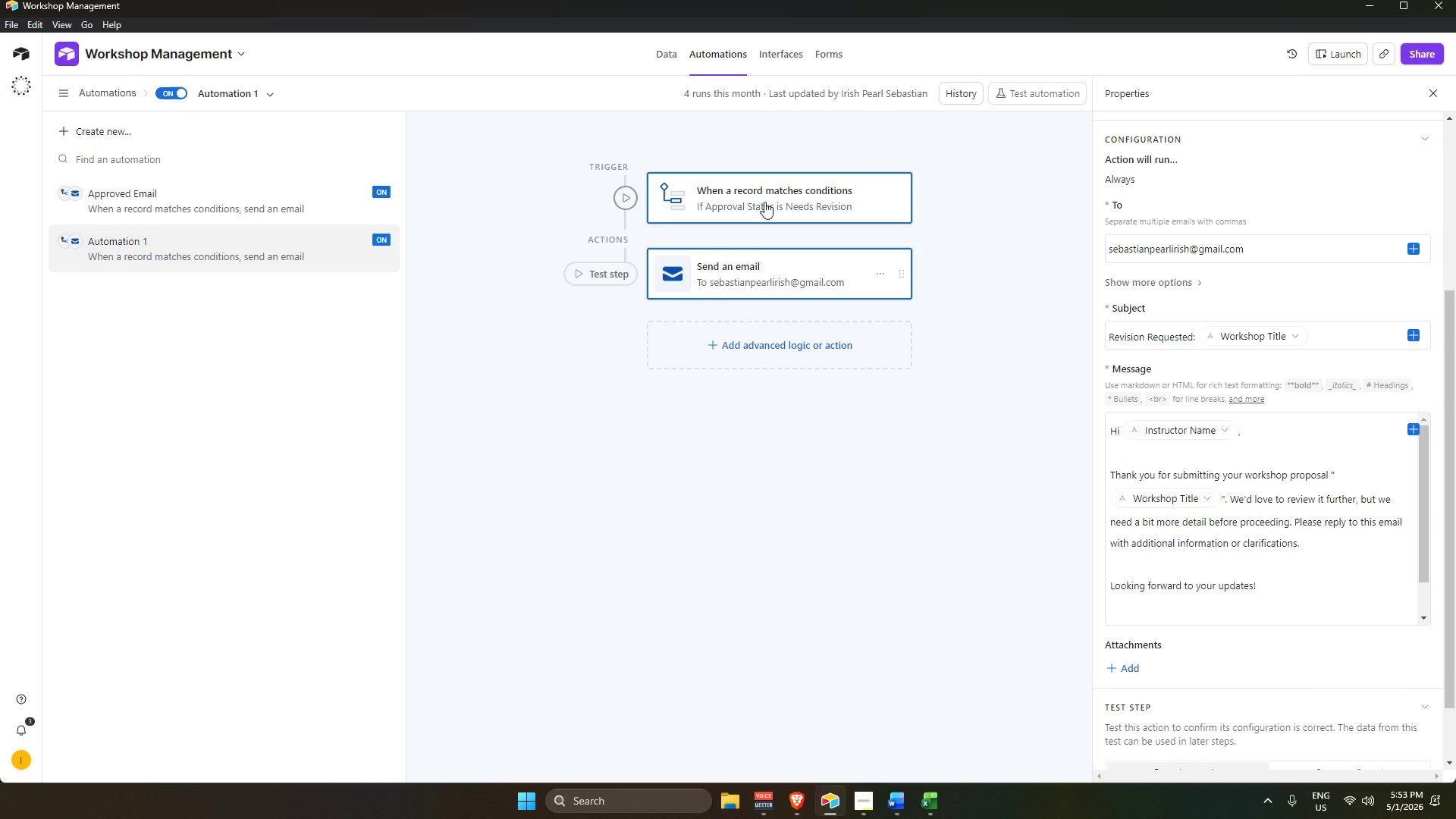 
left_click([246, 202])
 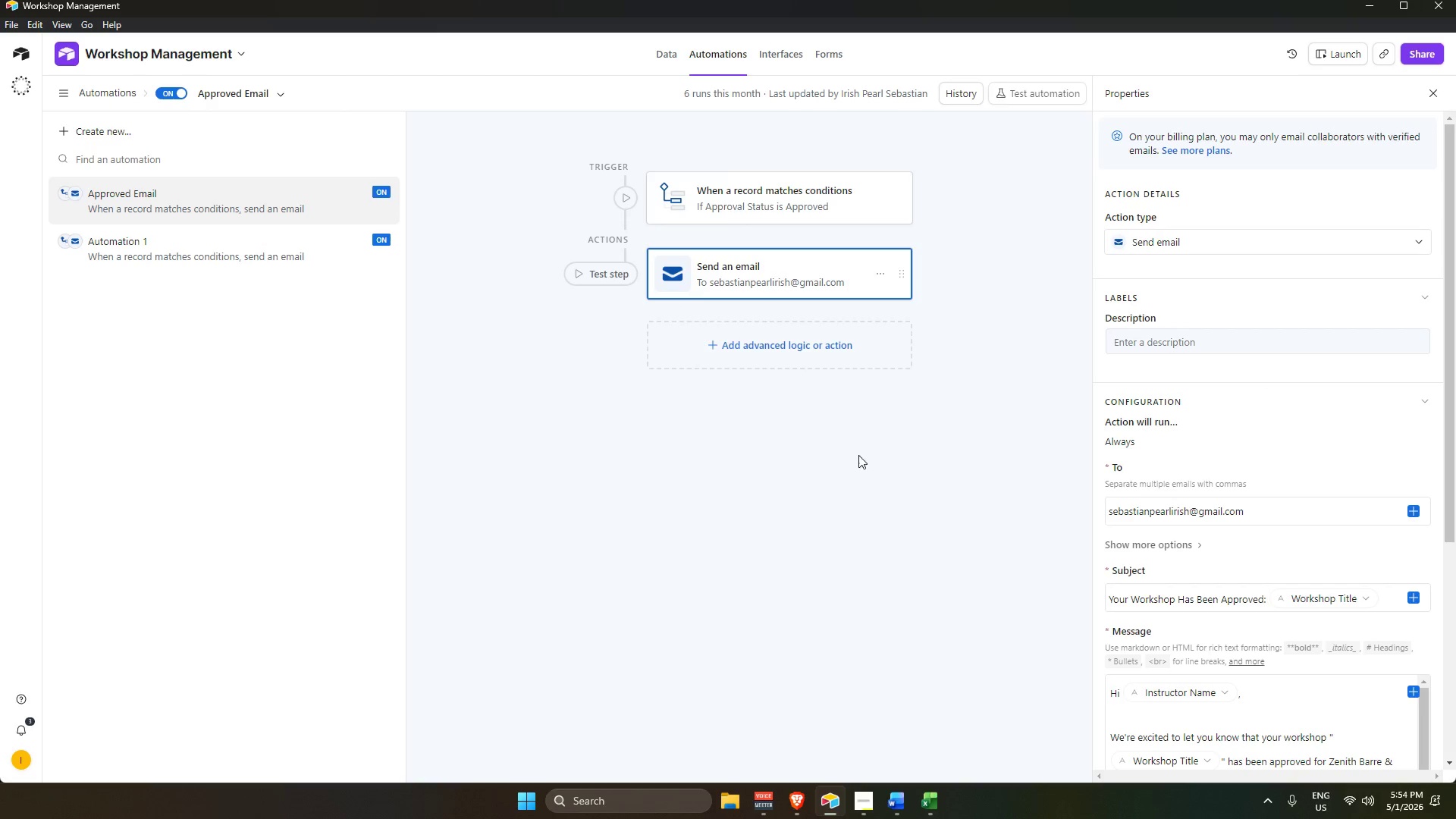 
scroll: coordinate [990, 475], scroll_direction: down, amount: 13.0
 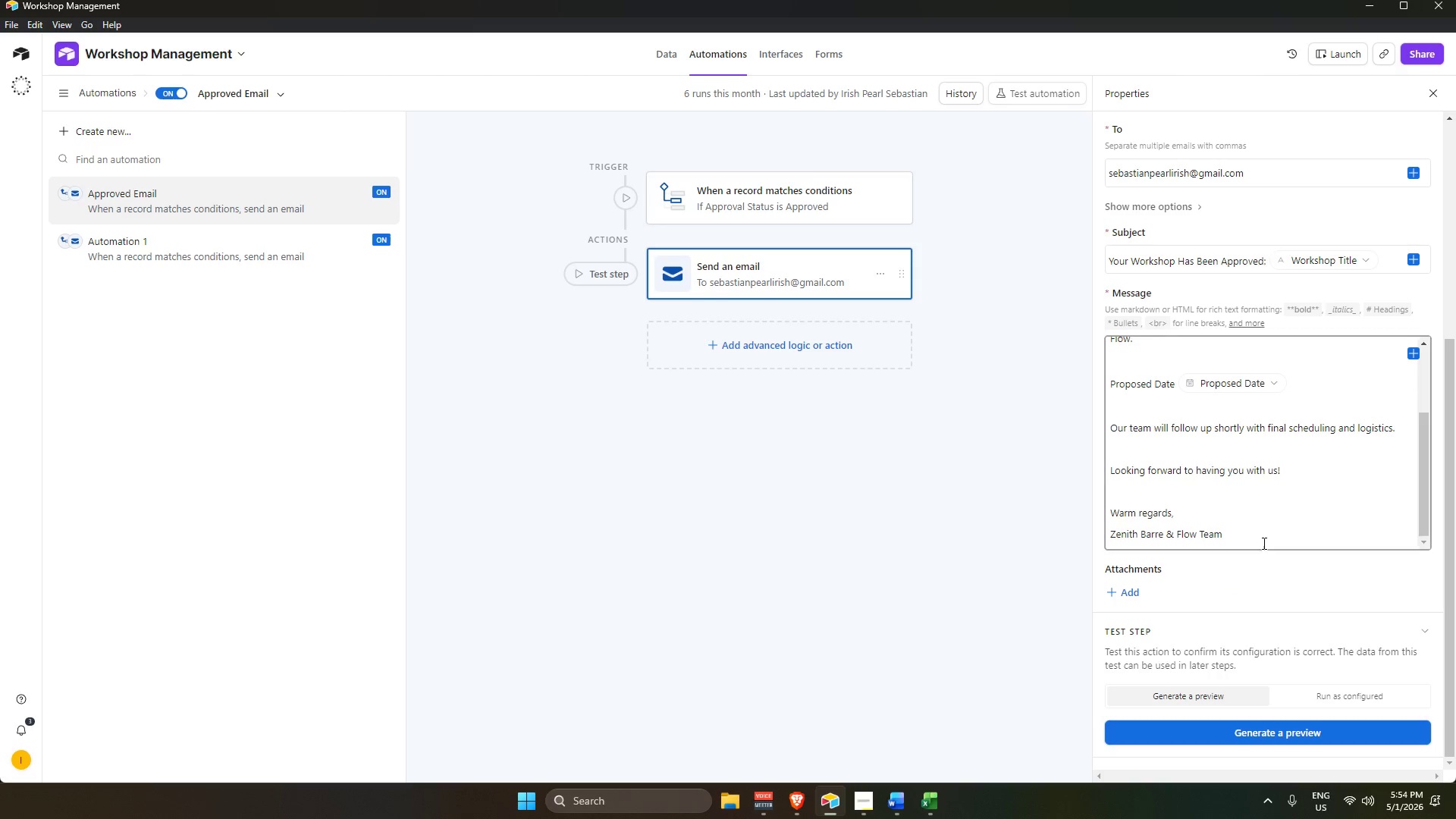 
scroll: coordinate [1325, 505], scroll_direction: none, amount: 0.0
 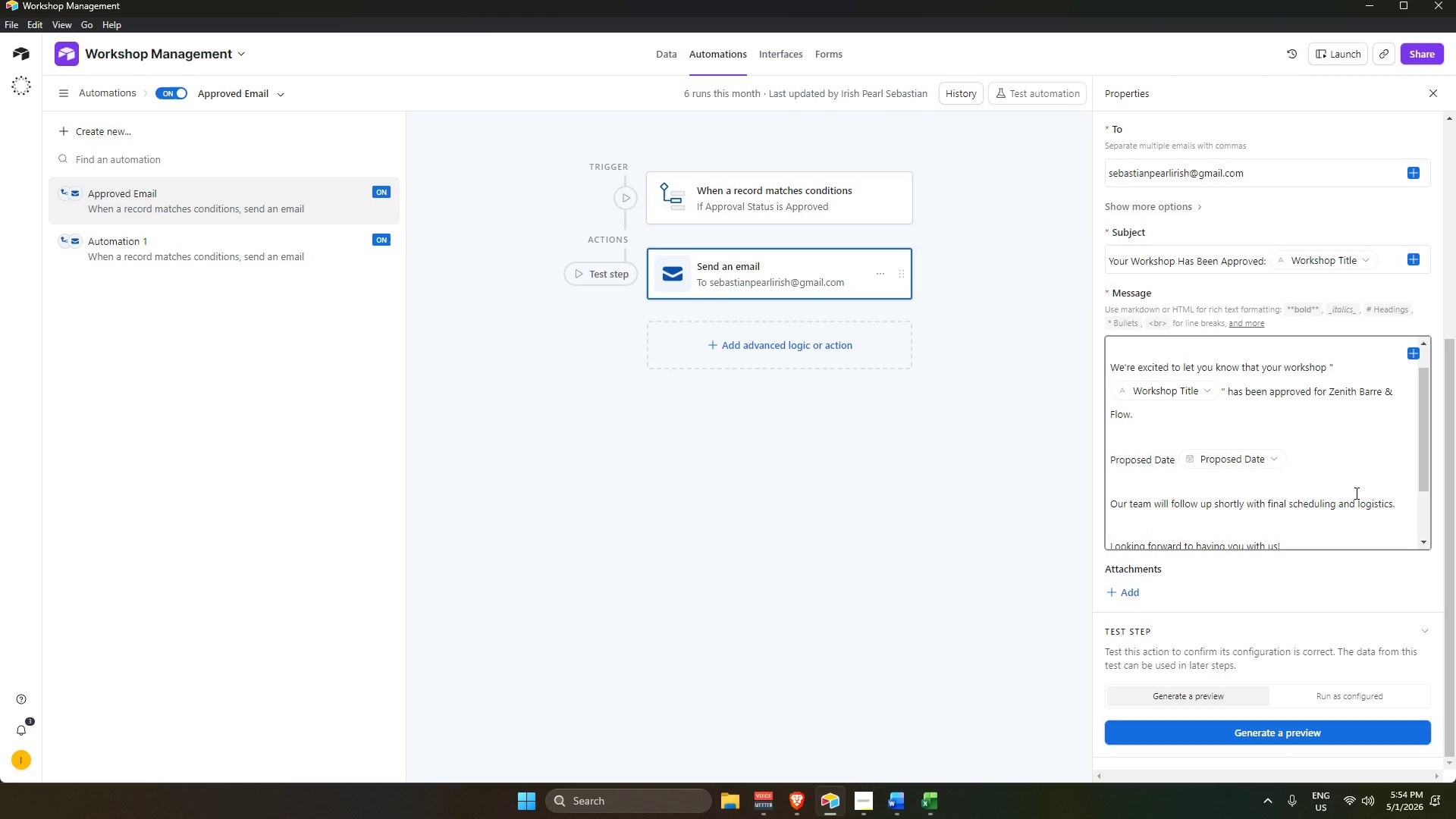 
scroll: coordinate [1355, 493], scroll_direction: up, amount: 1.0
 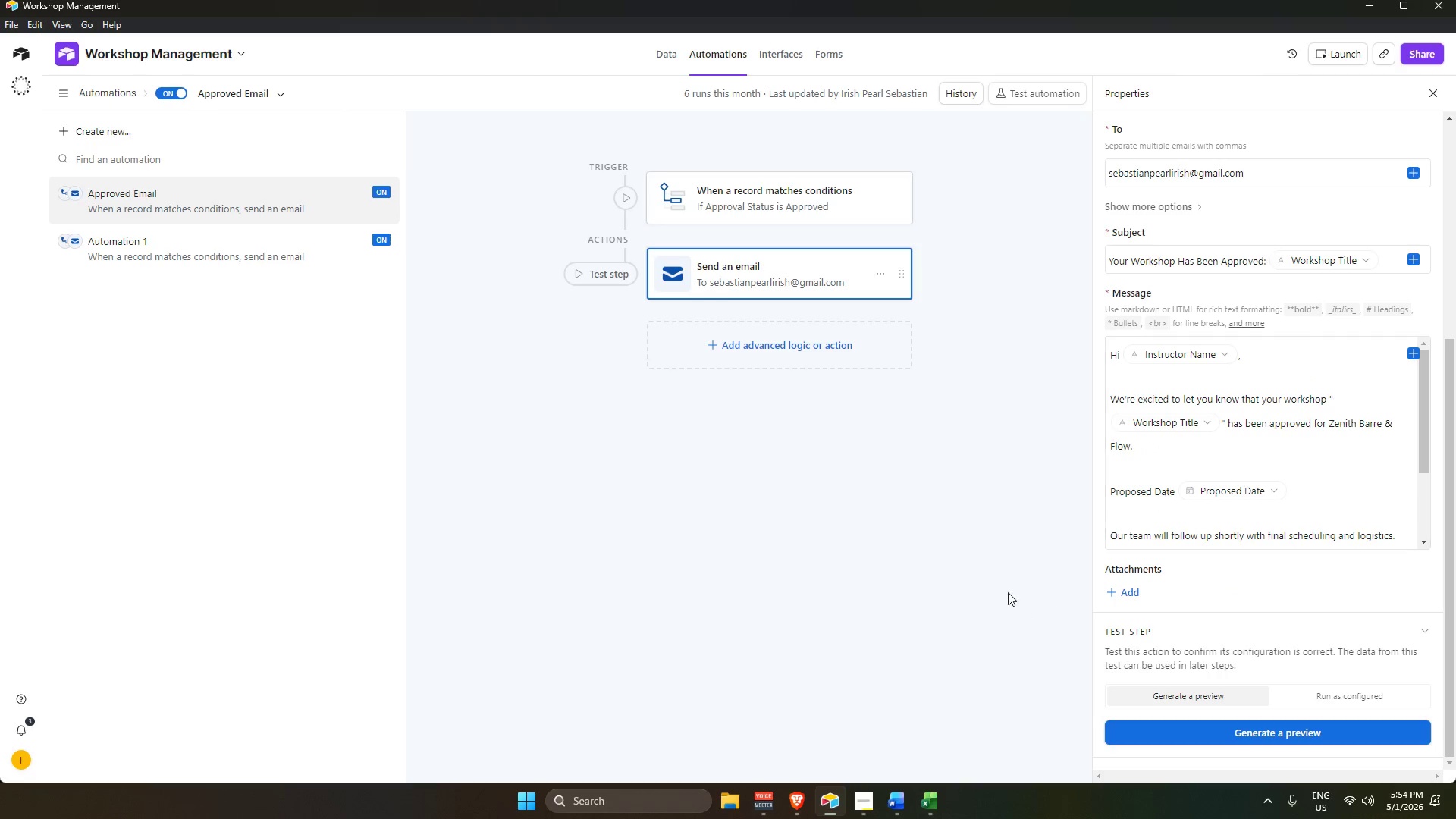 
scroll: coordinate [1291, 474], scroll_direction: down, amount: 2.0
 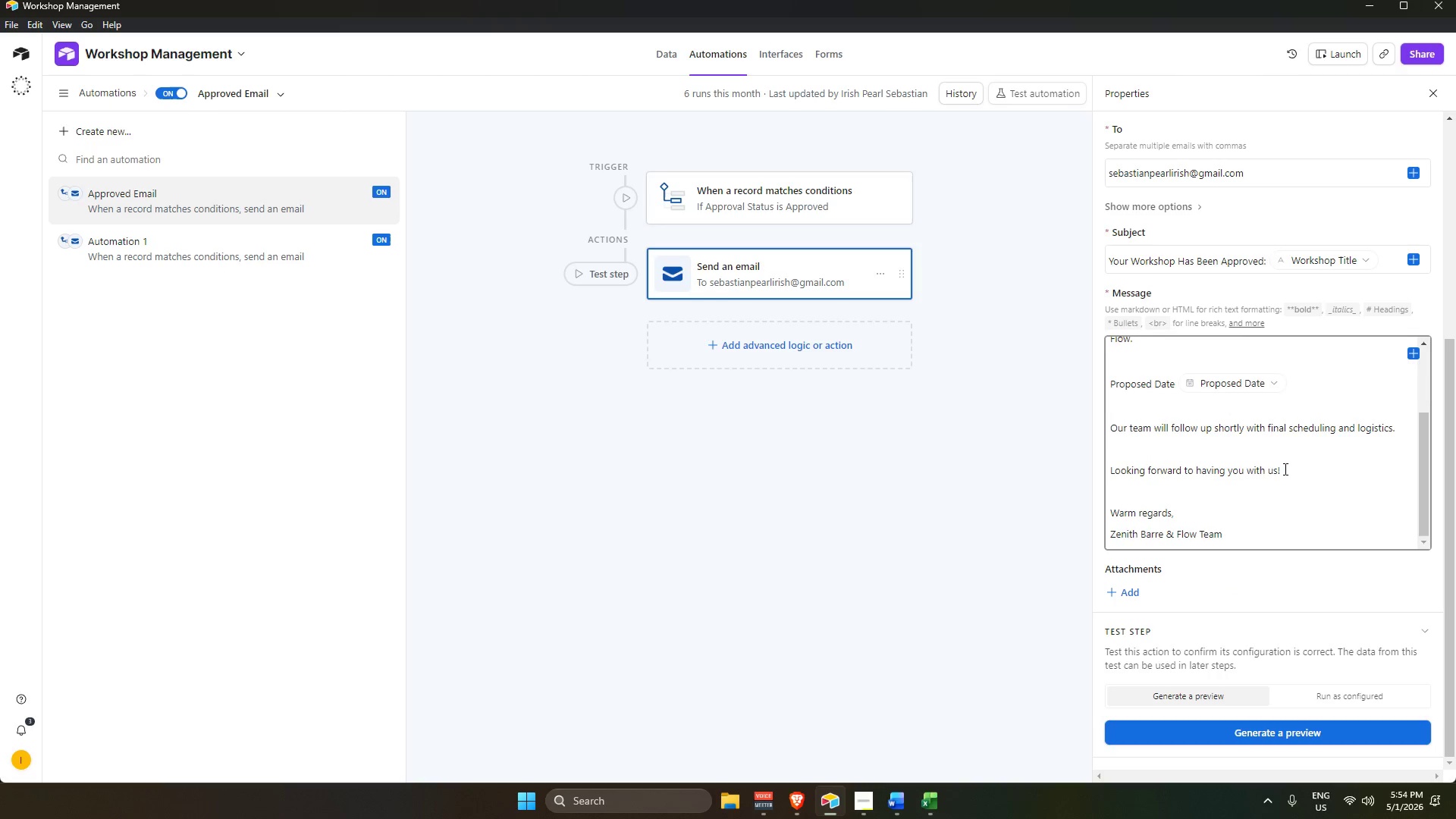 
scroll: coordinate [1284, 465], scroll_direction: up, amount: 2.0
 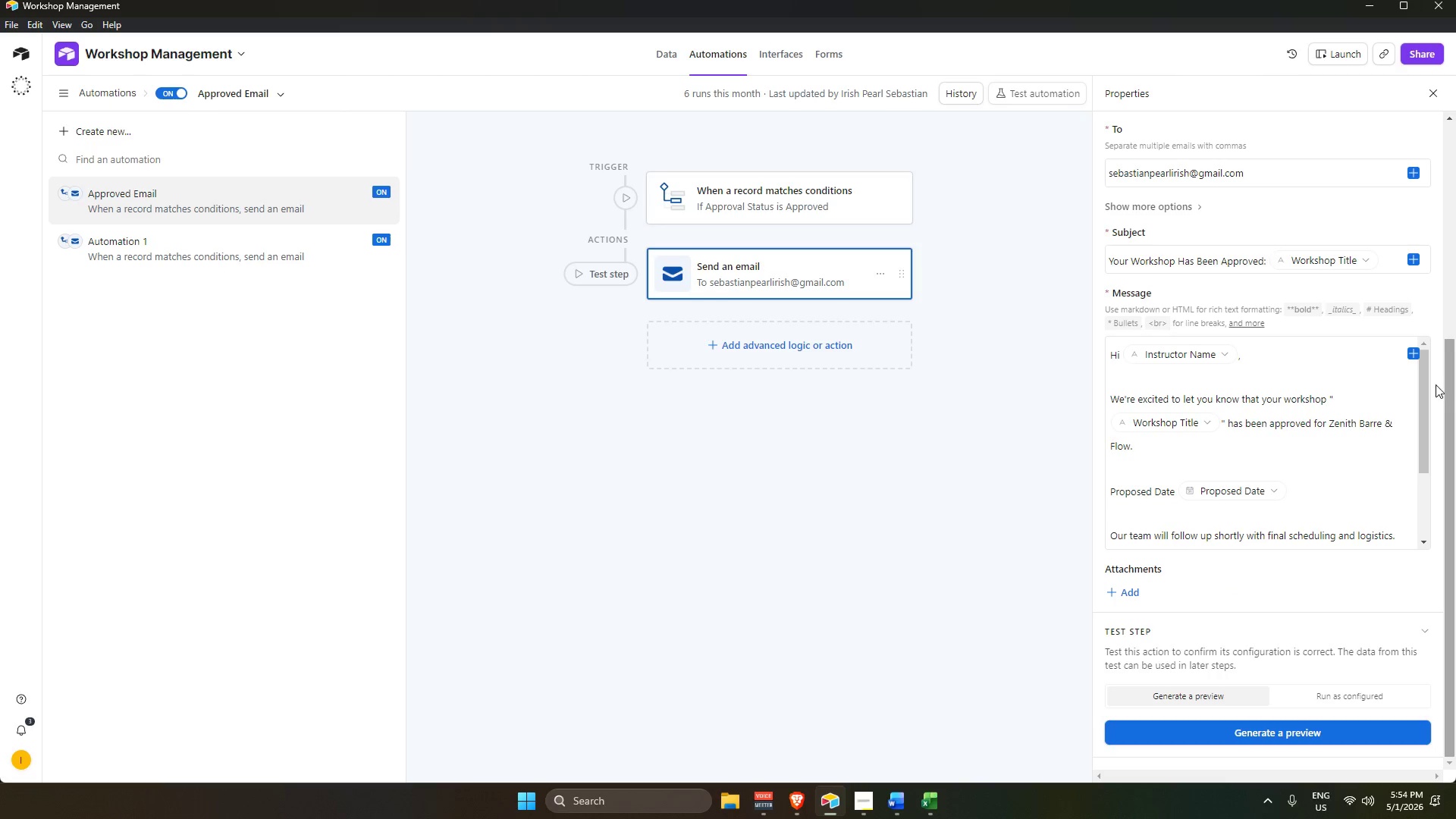 
left_click_drag(start_coordinate=[1426, 383], to_coordinate=[1428, 389])
 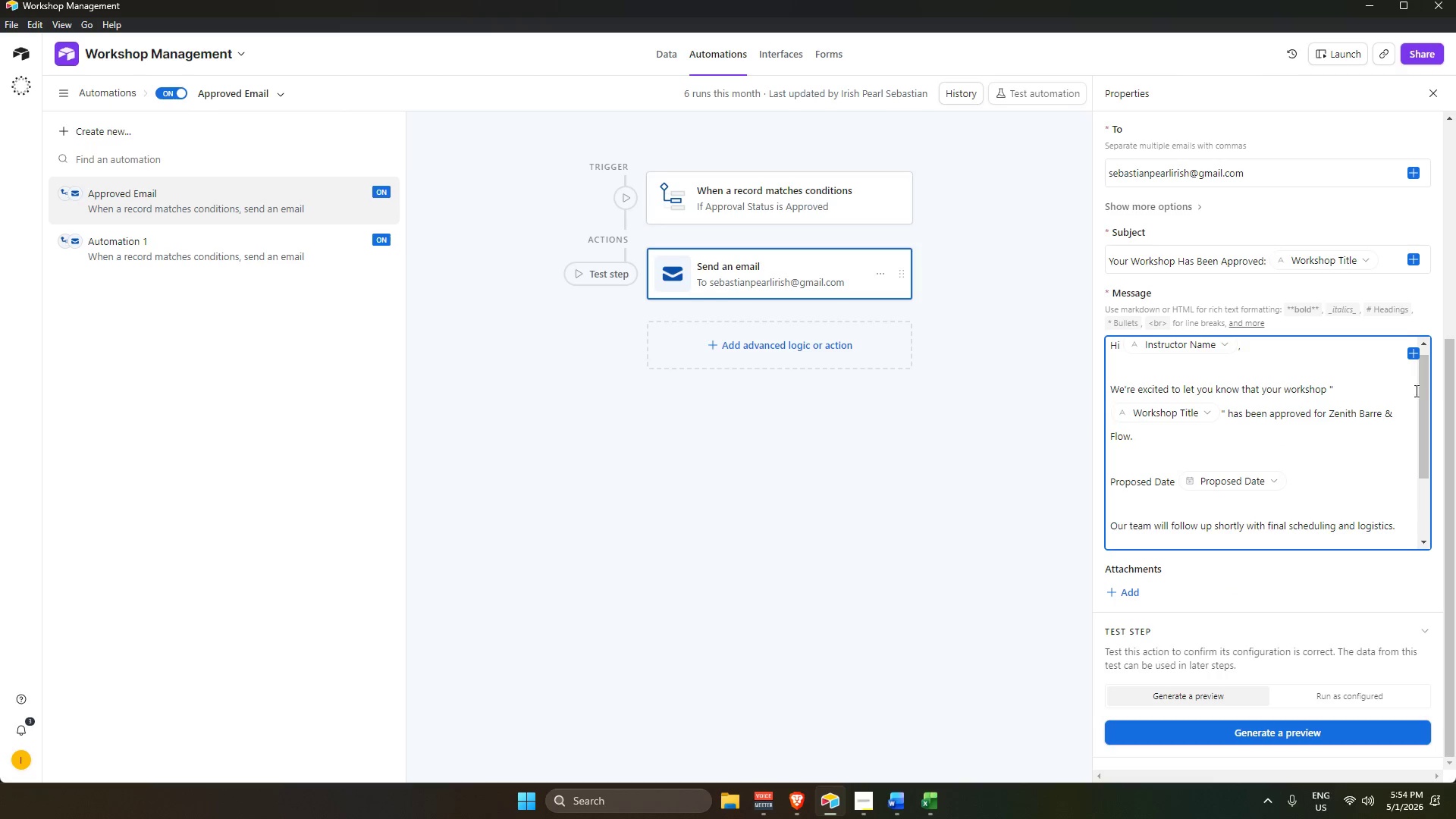 
left_click_drag(start_coordinate=[1425, 388], to_coordinate=[1427, 382])
 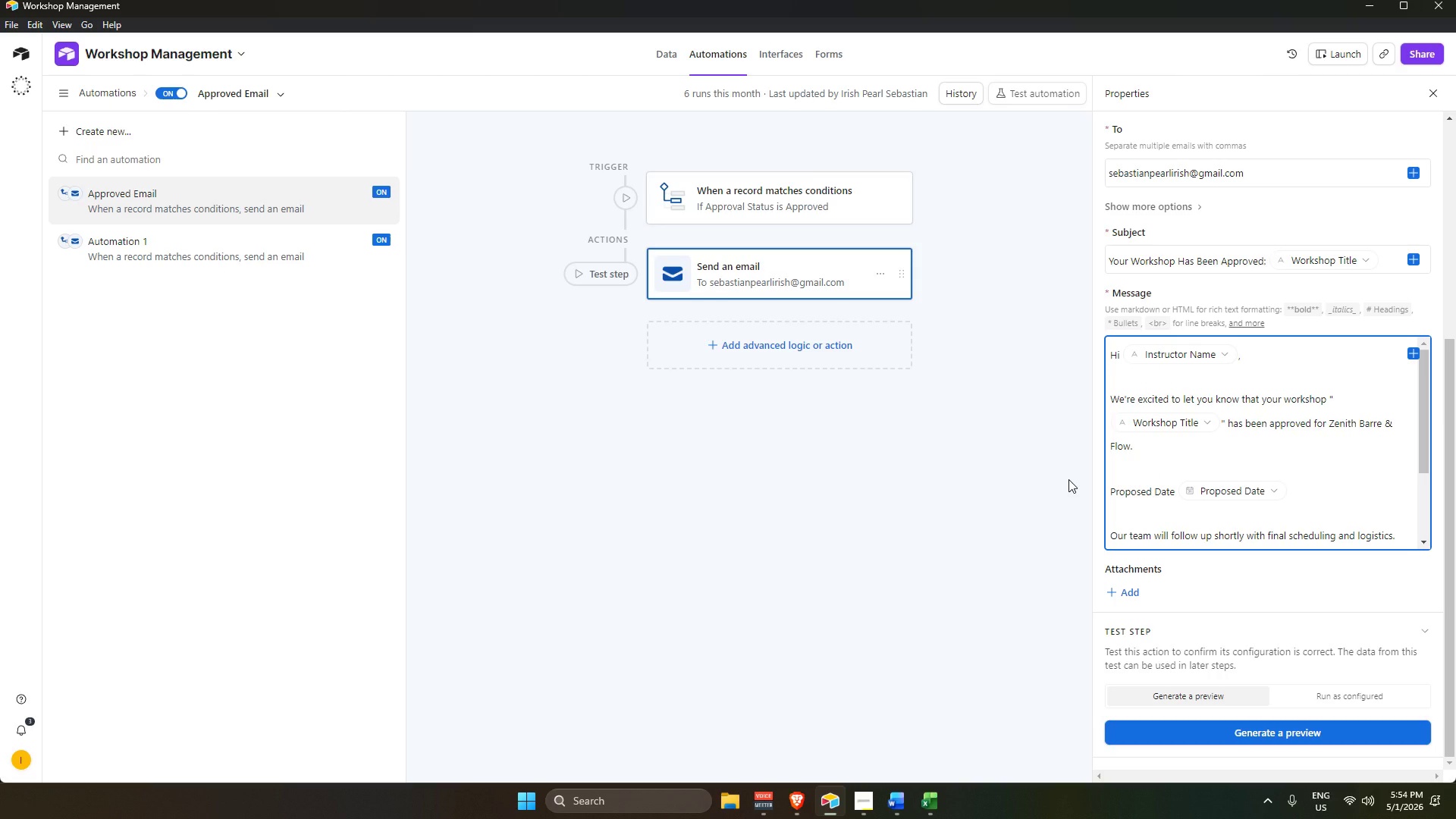 
wait(6.64)
 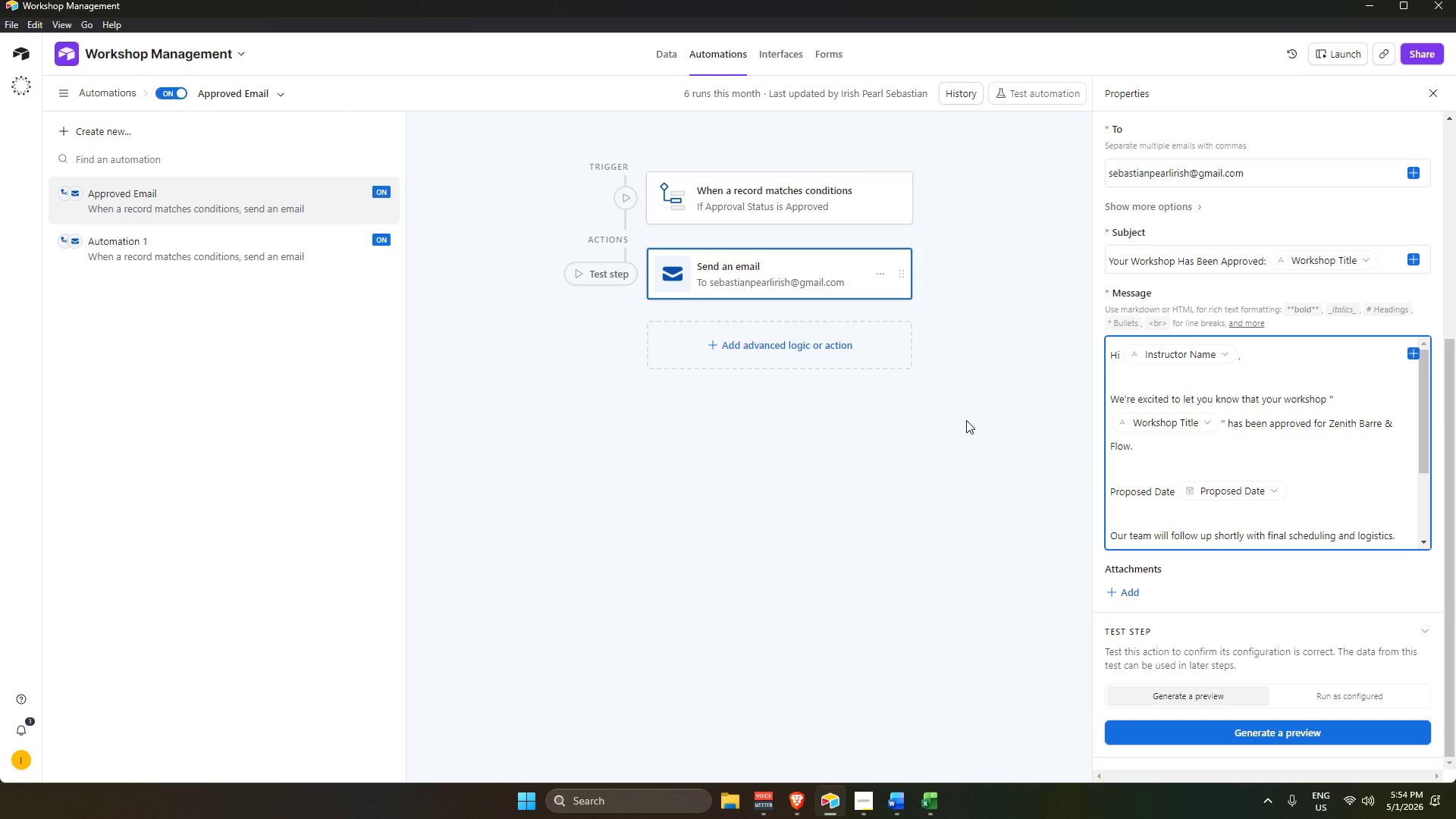 
left_click([1172, 493])
 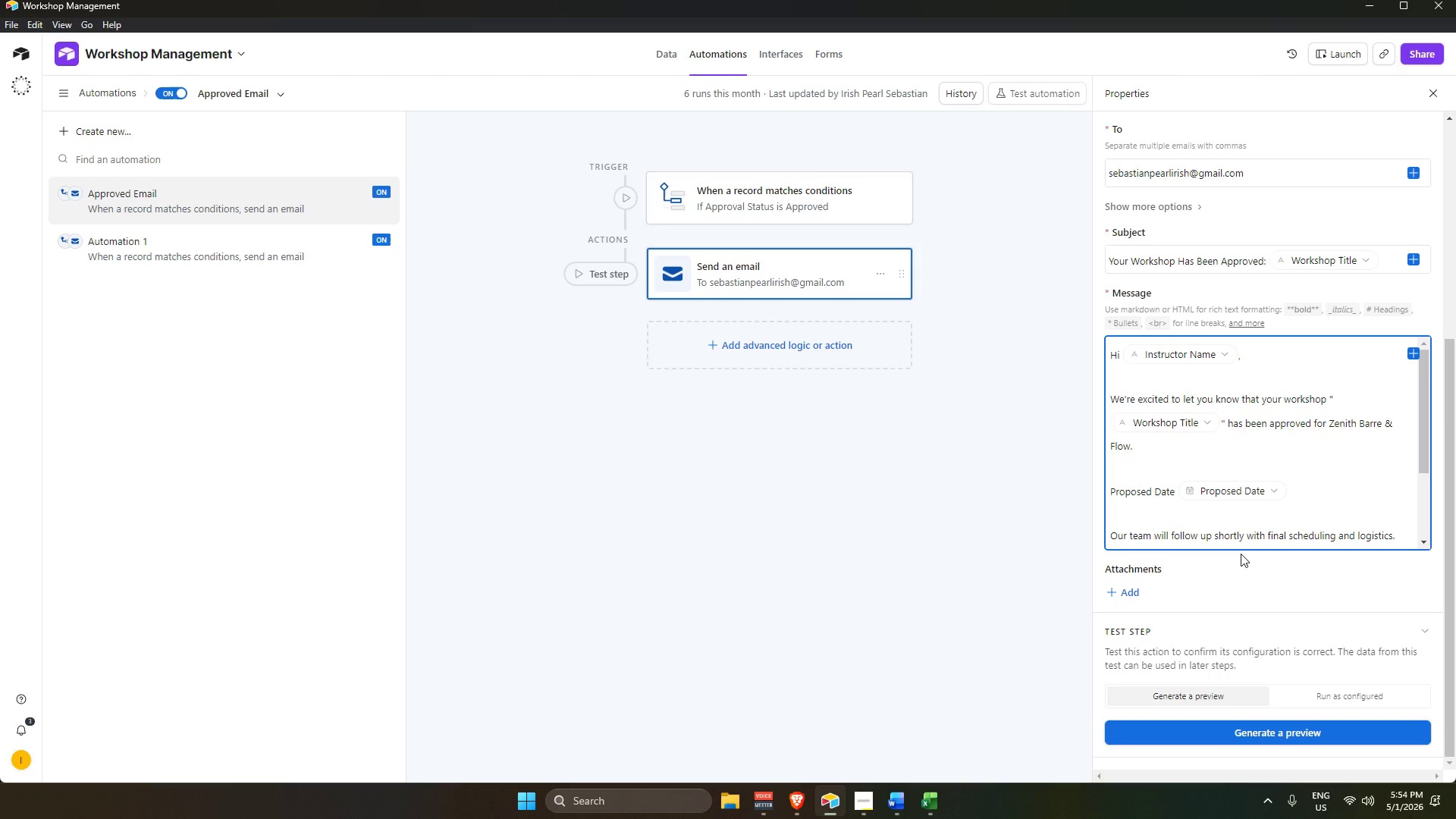 
key(Shift+Semicolon)
 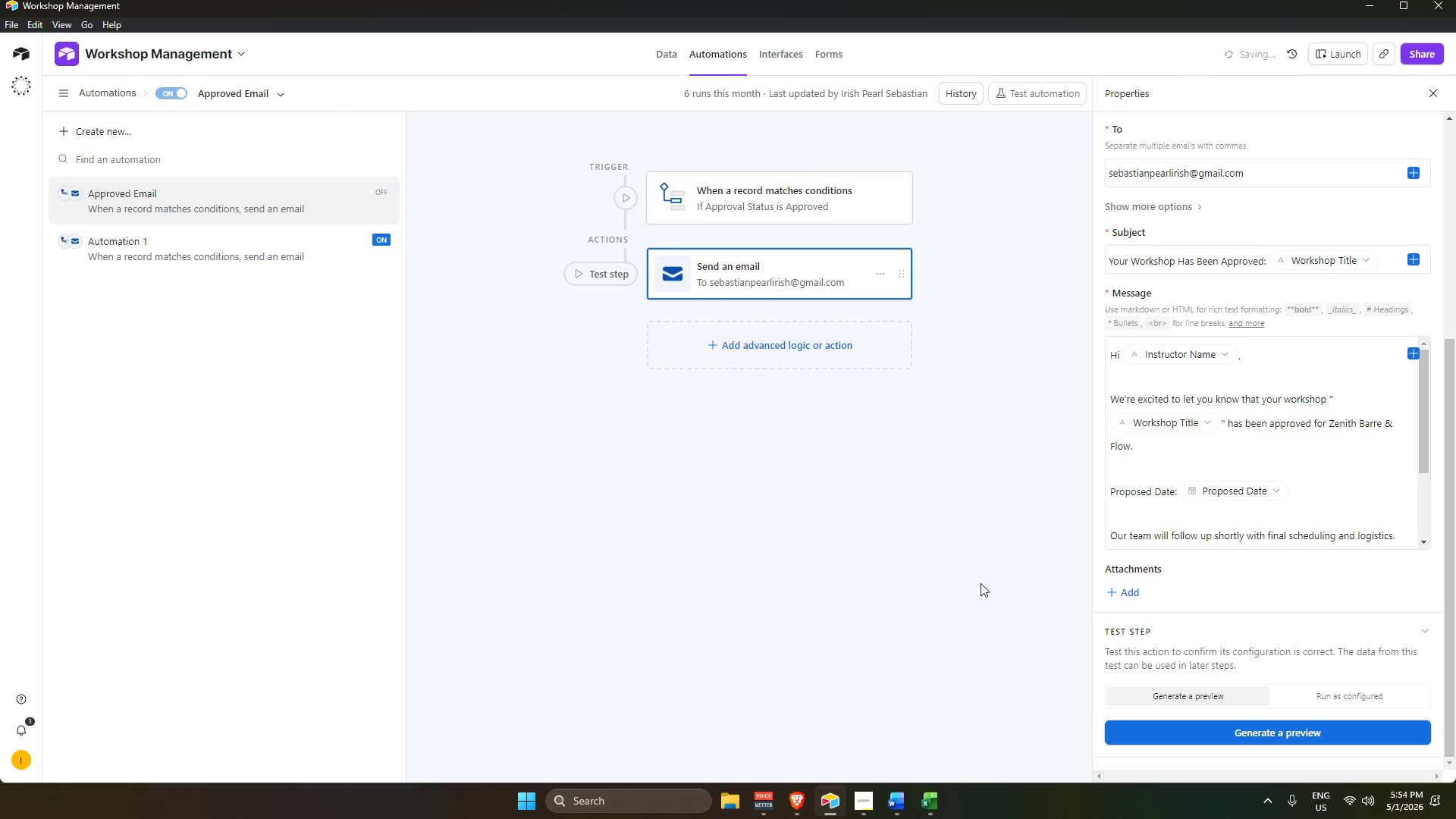 
wait(9.39)
 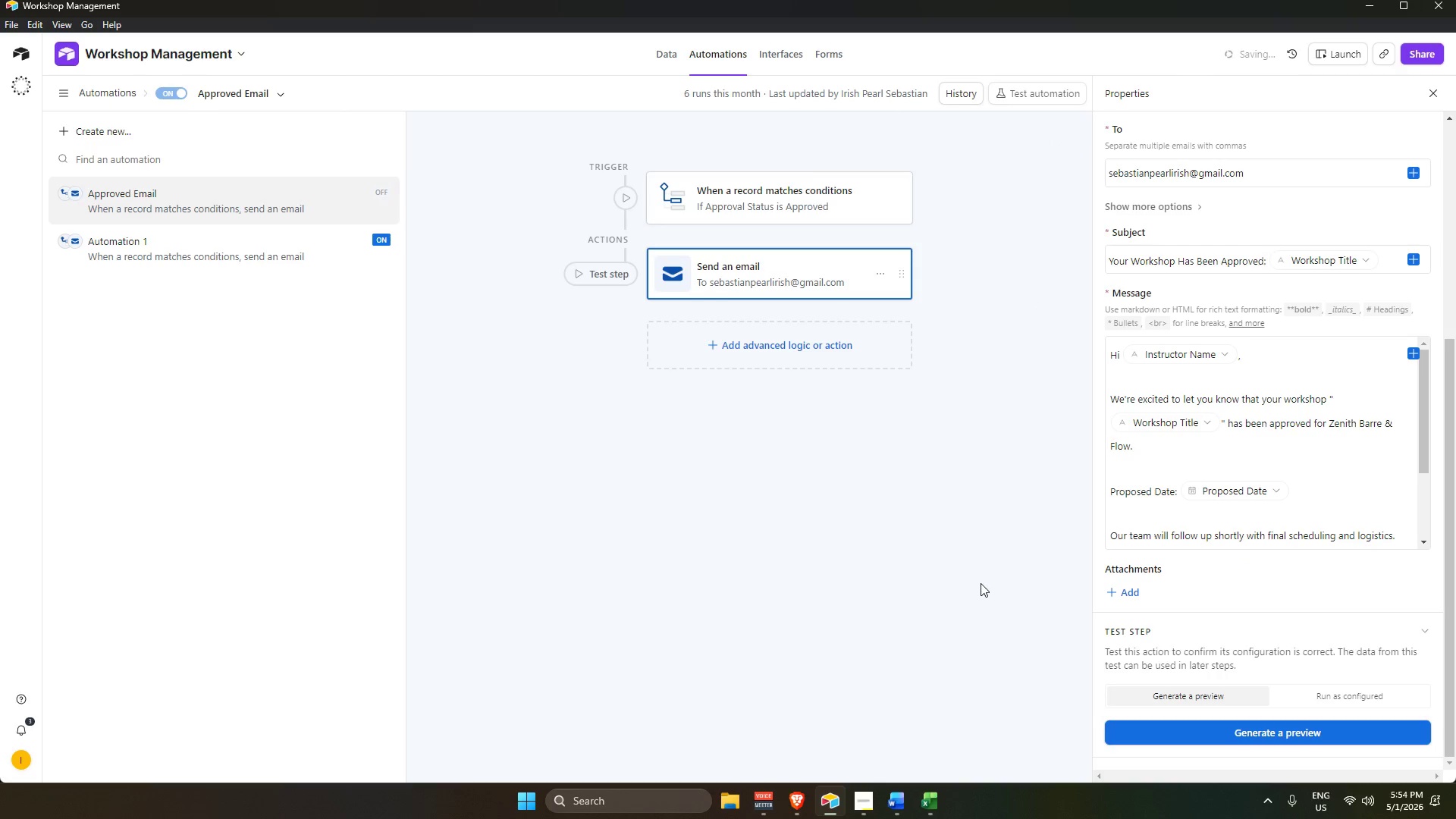 
left_click([1440, 7])
 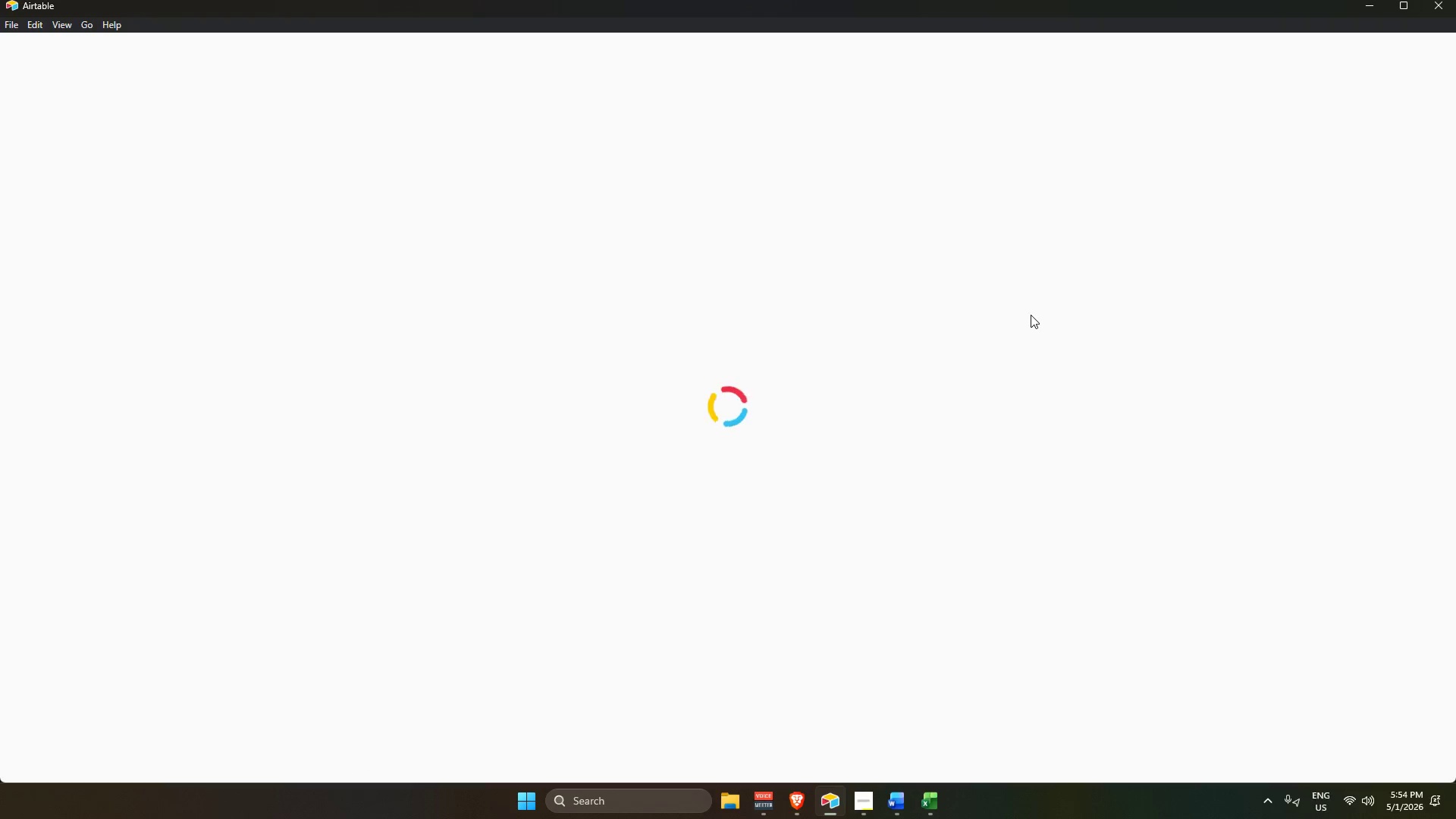 
wait(8.34)
 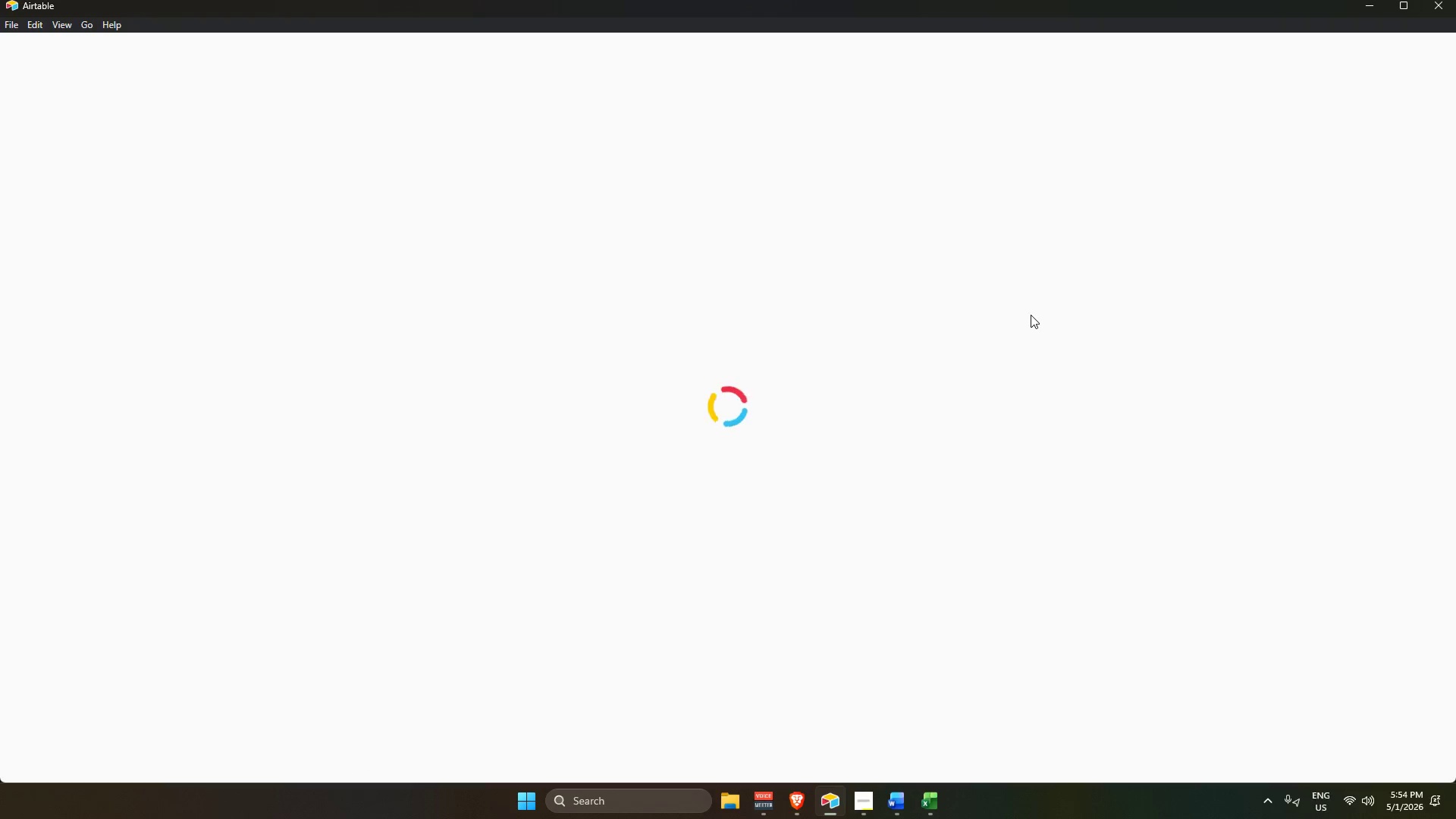 
scroll: coordinate [1313, 352], scroll_direction: down, amount: 8.0
 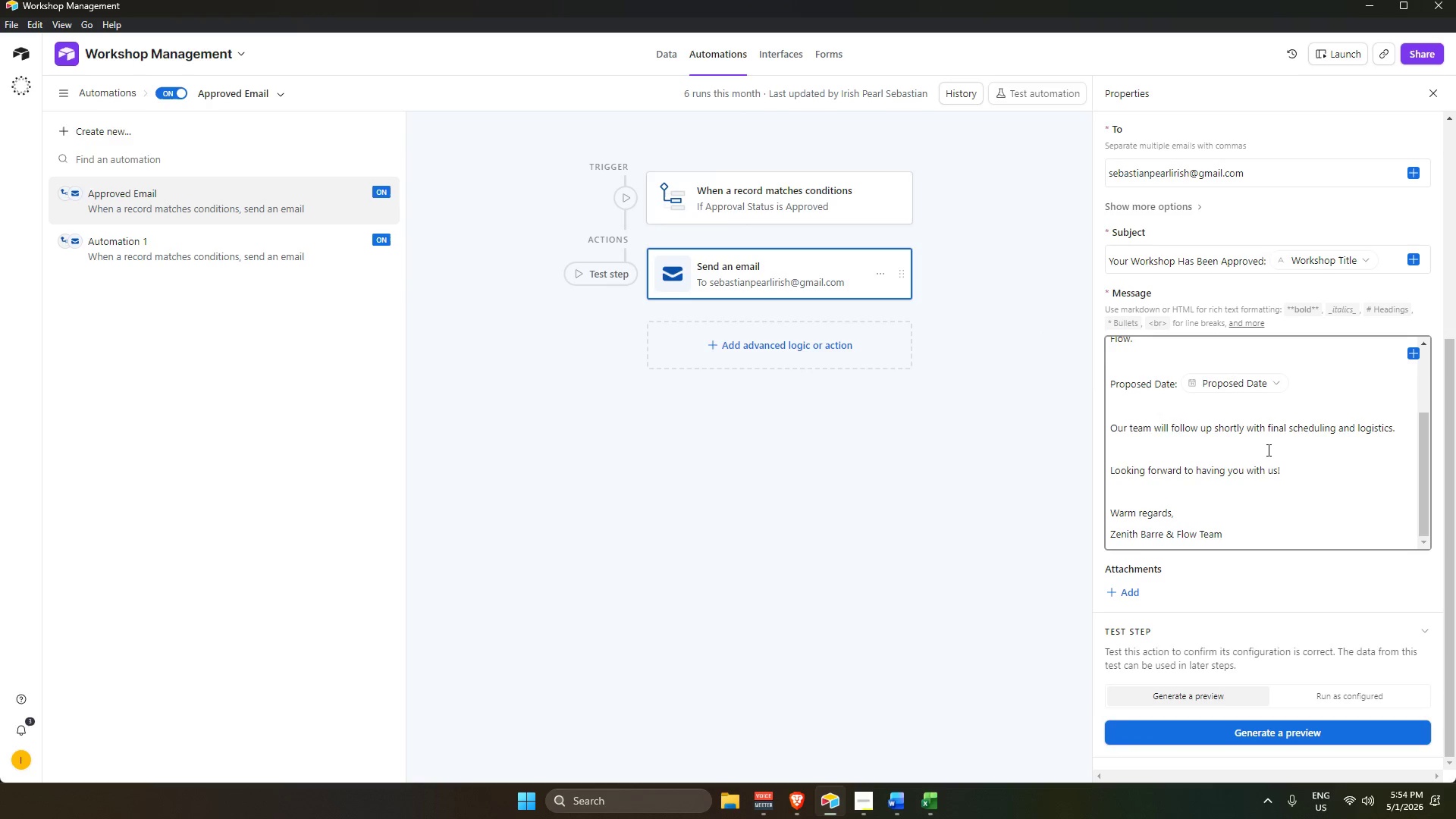 
scroll: coordinate [1279, 451], scroll_direction: up, amount: 3.0
 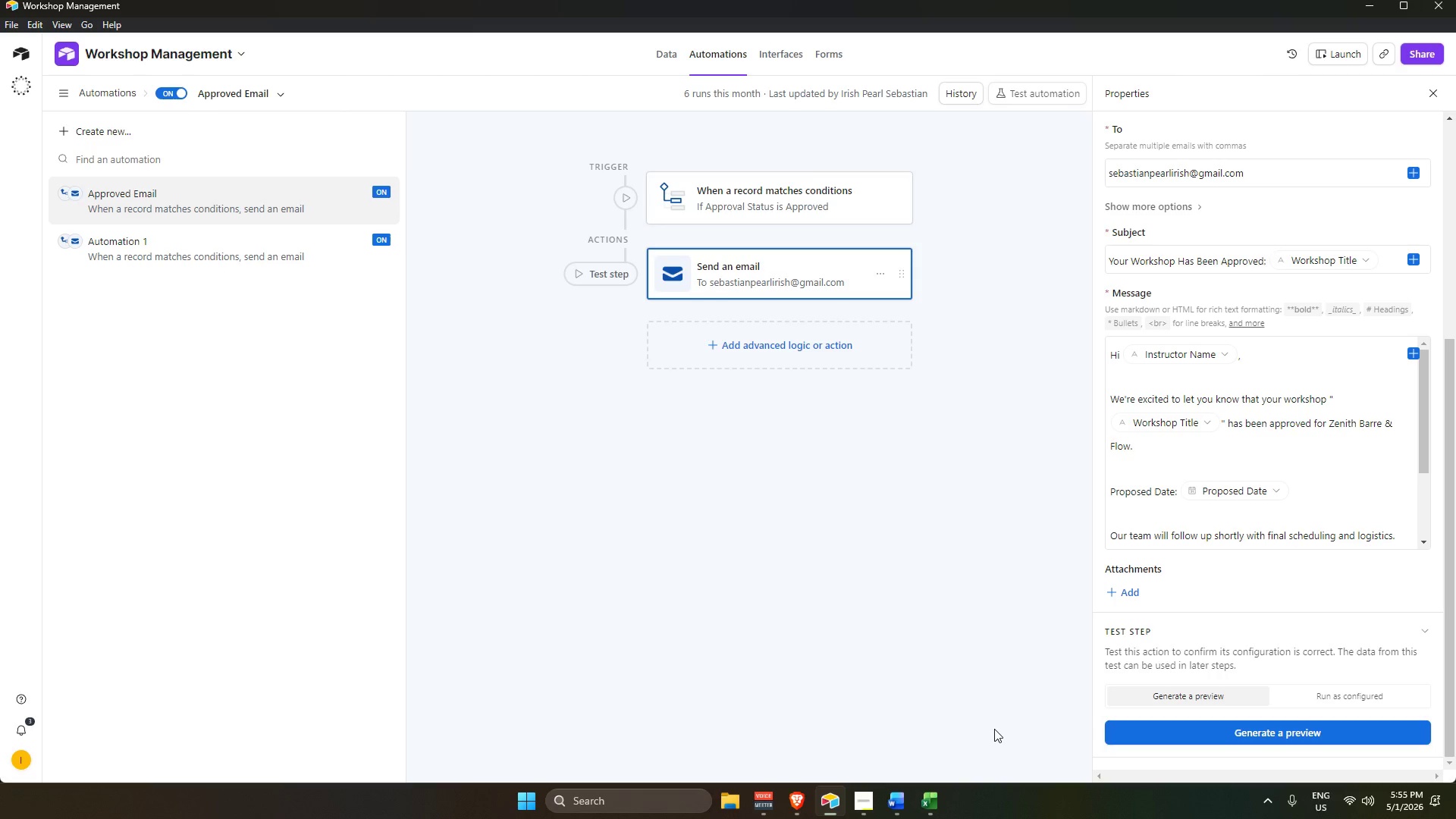 
wait(62.29)
 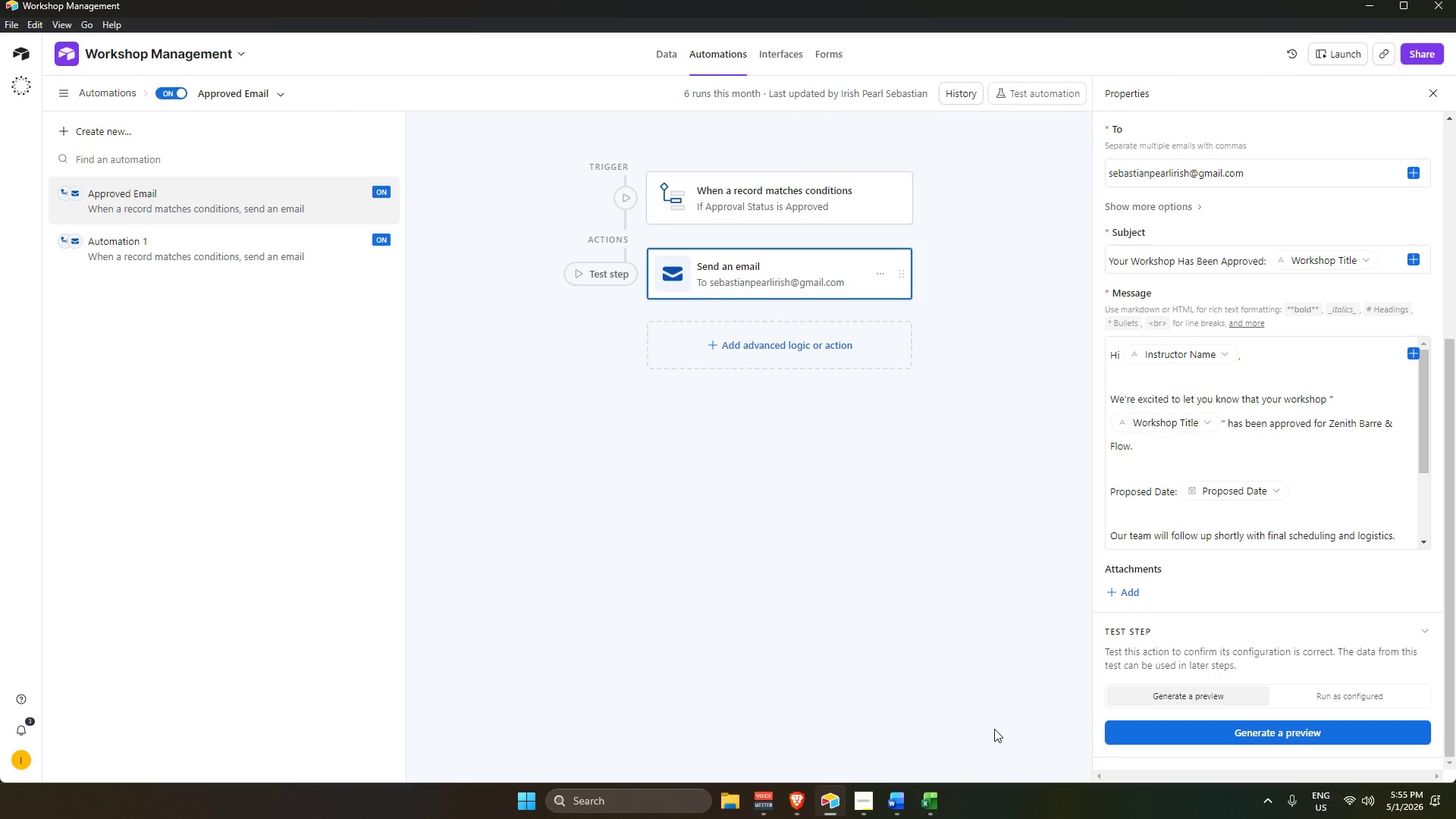 
mouse_move([1325, 689])
 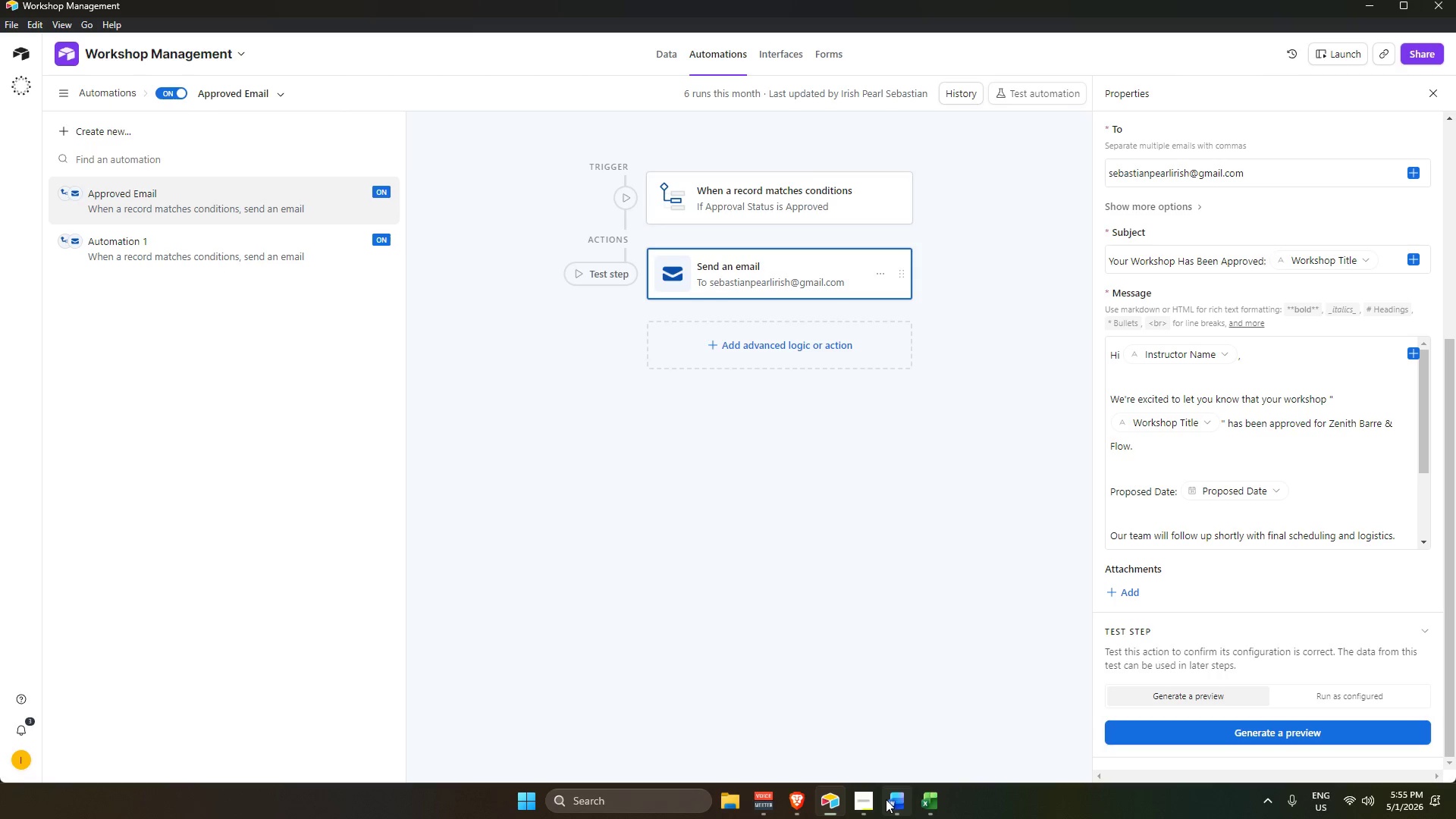 
left_click([858, 805])